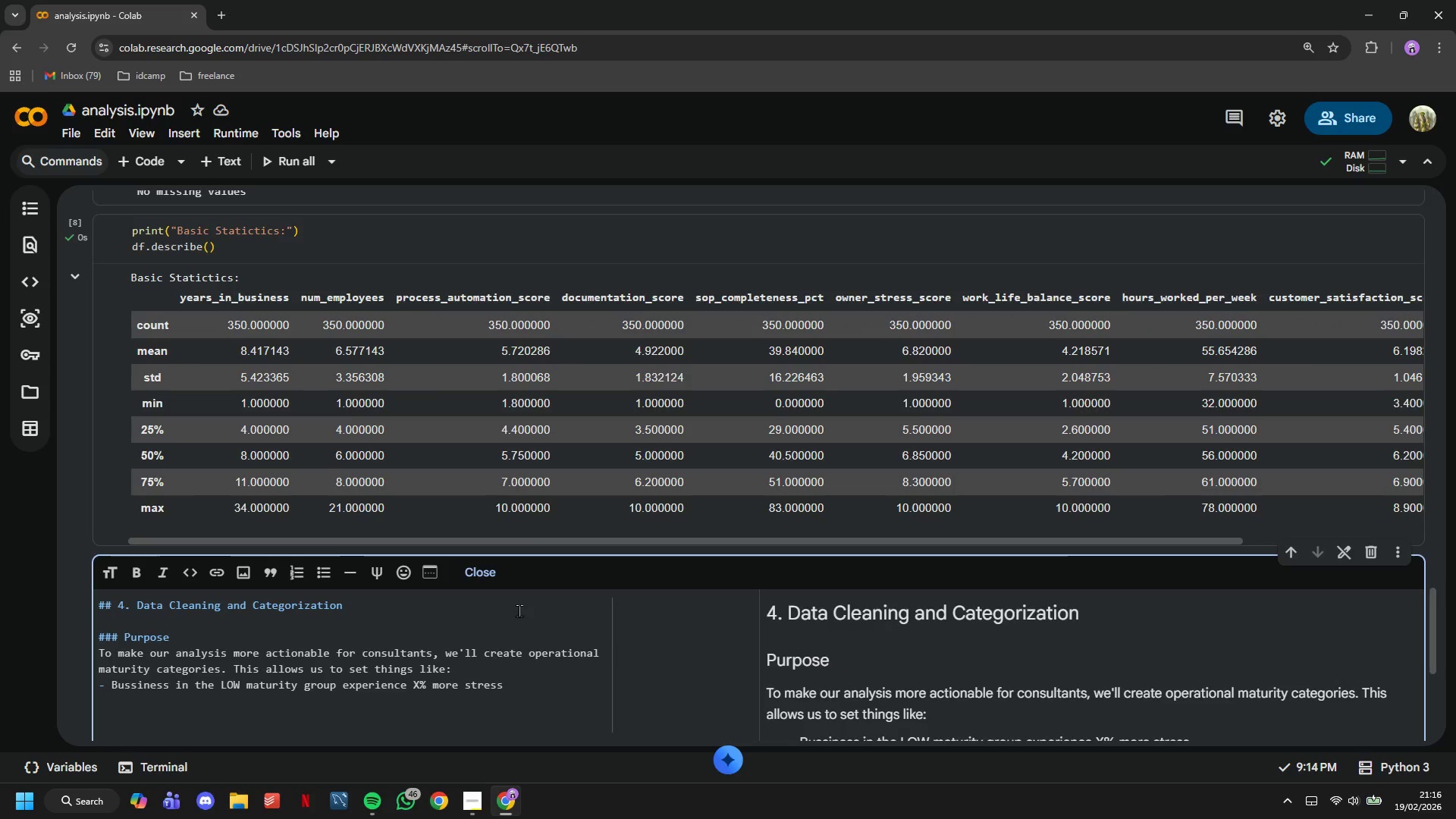 
key(CapsLock)
 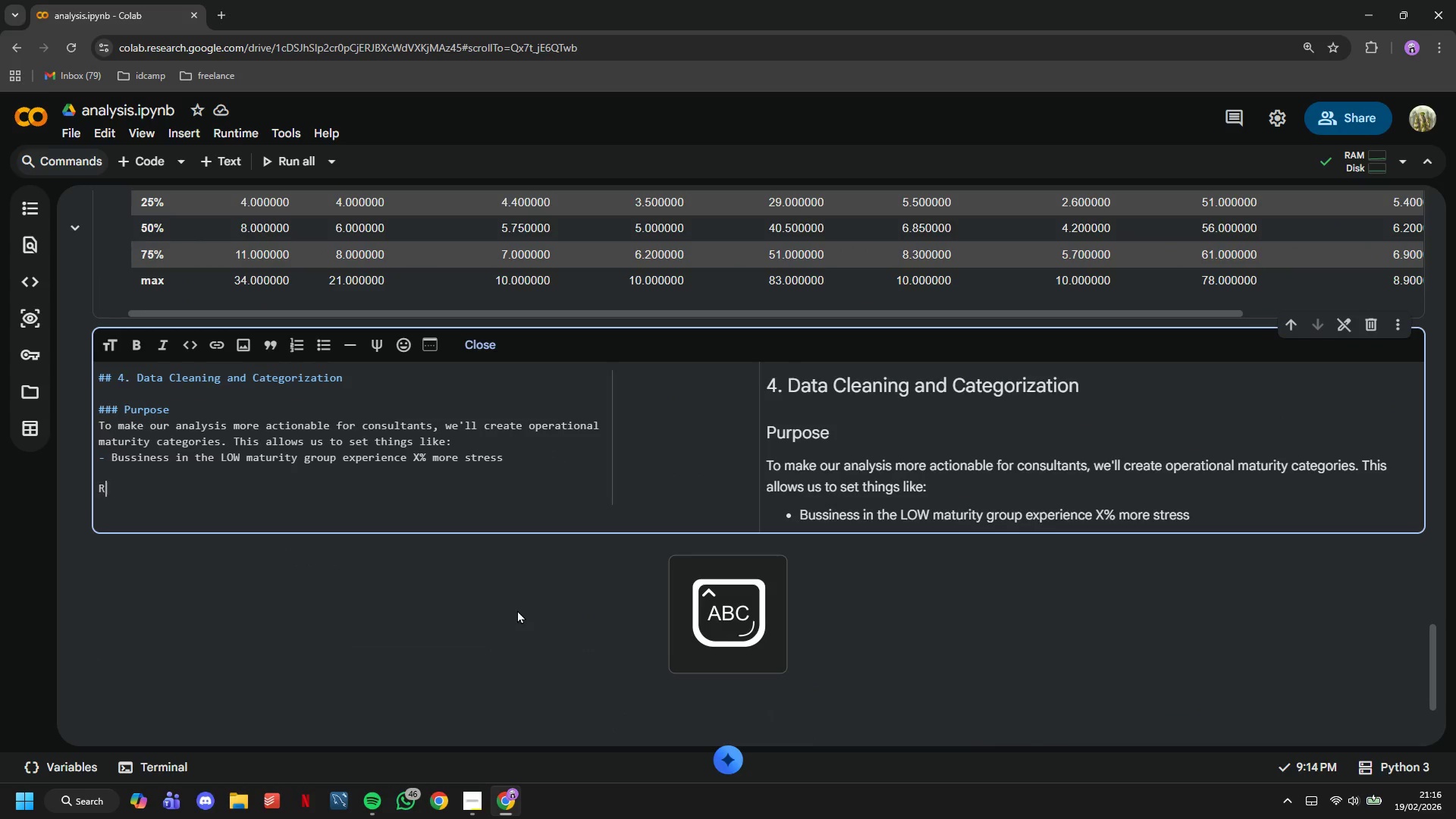 
scroll: coordinate [518, 610], scroll_direction: down, amount: 3.0
 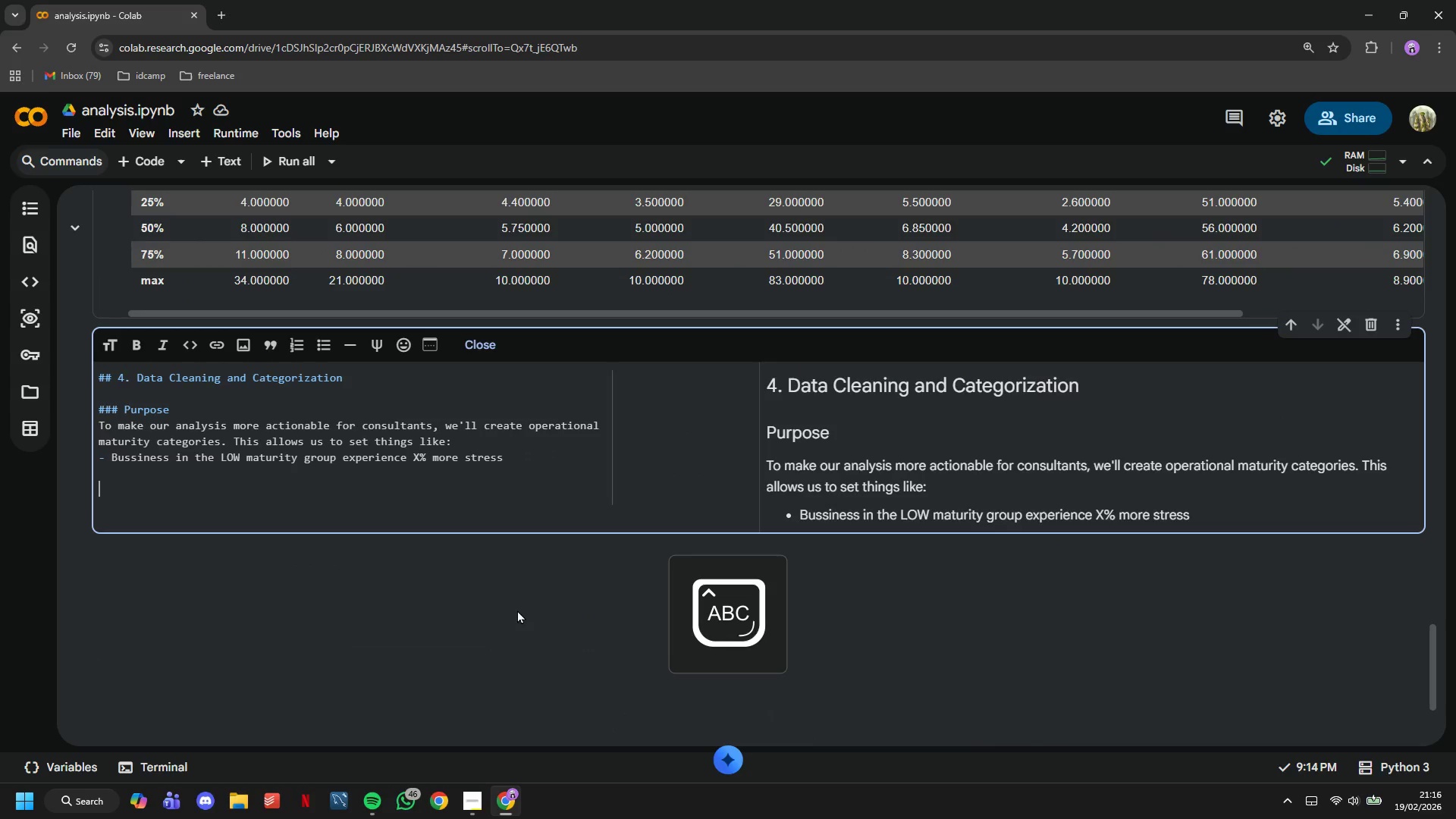 
type(Rather than just:)
 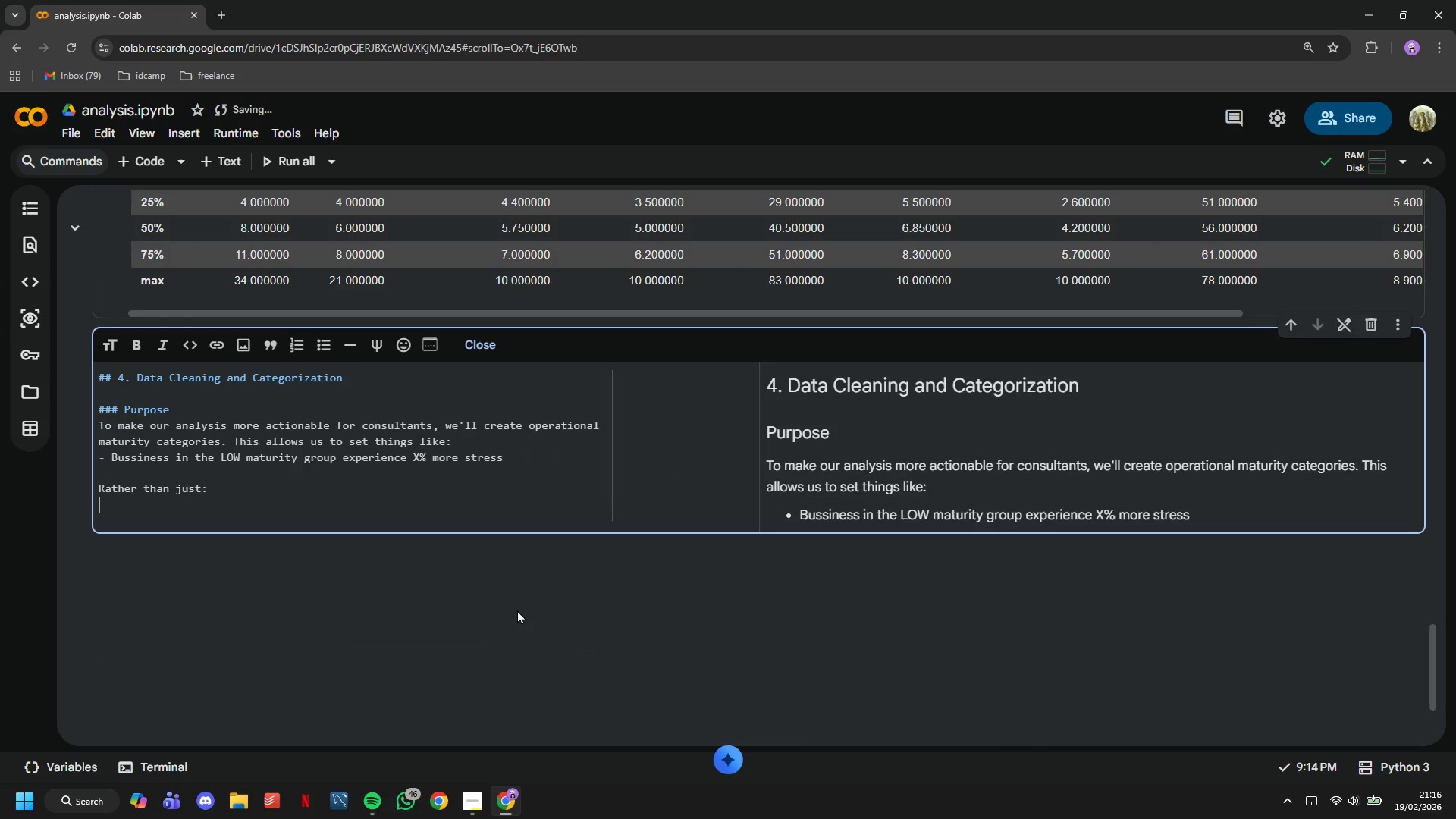 
 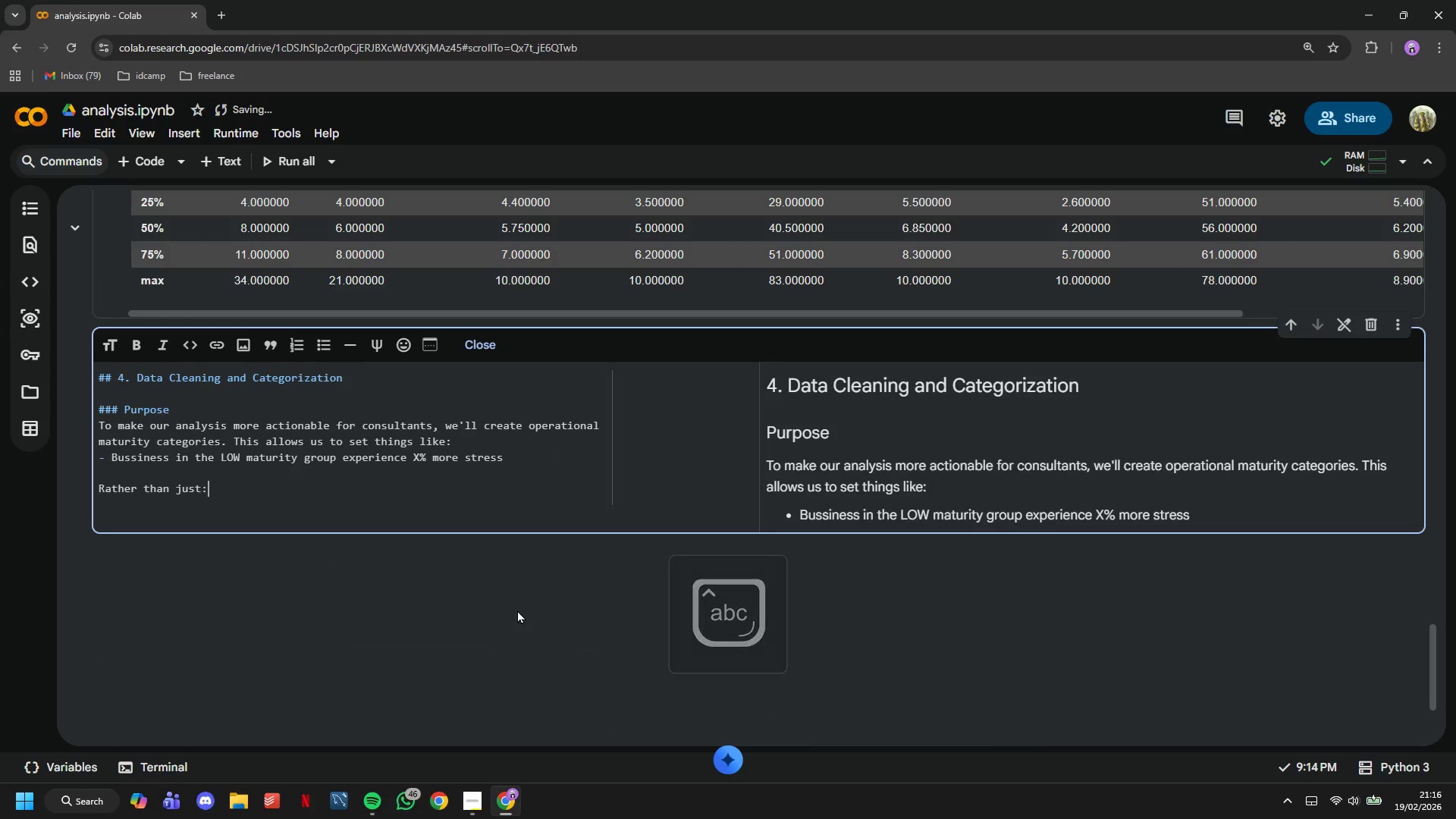 
key(Enter)
 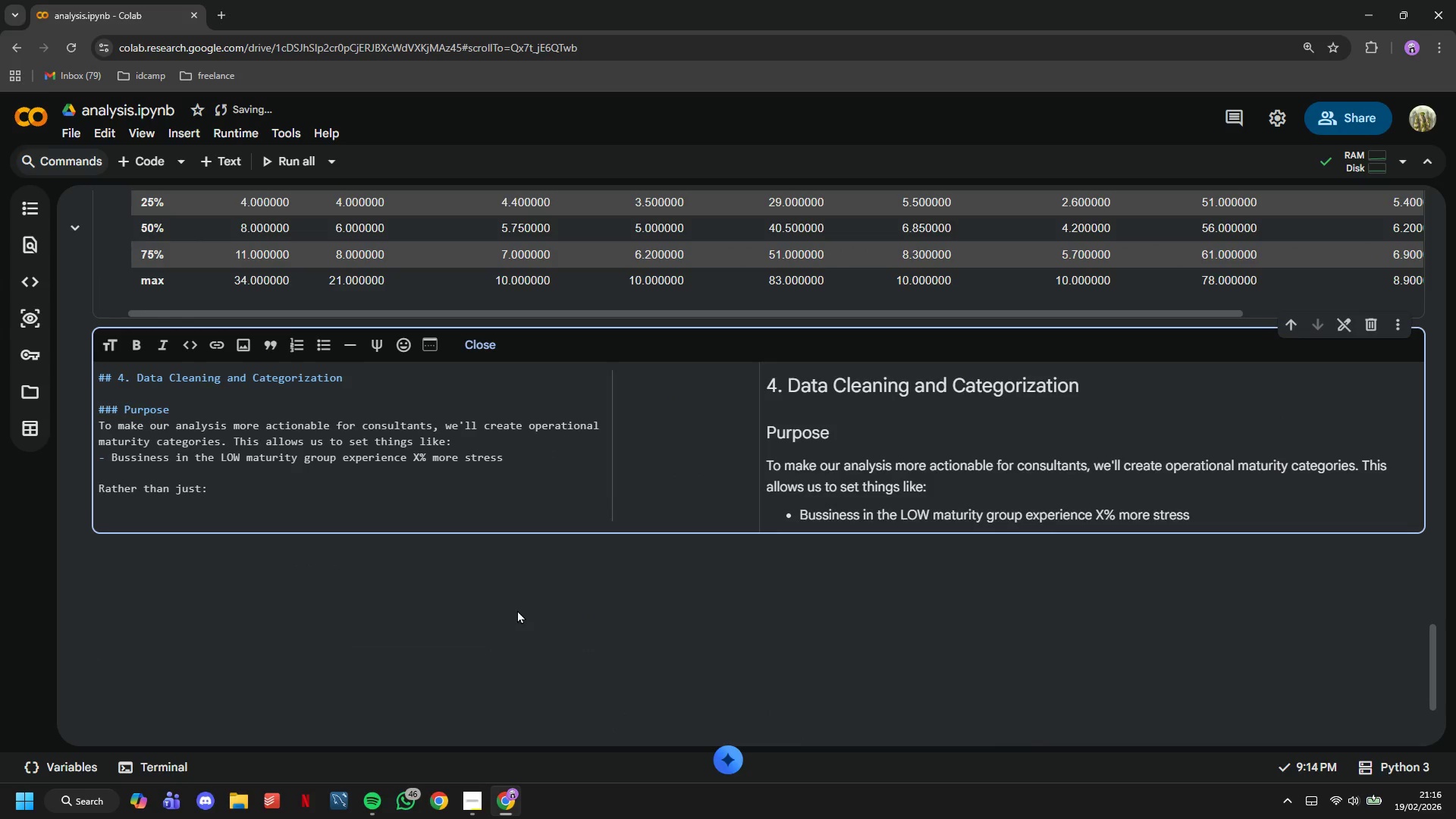 
type(- There;s)
key(Backspace)
key(Backspace)
type('s a correlation between automation and stress)
 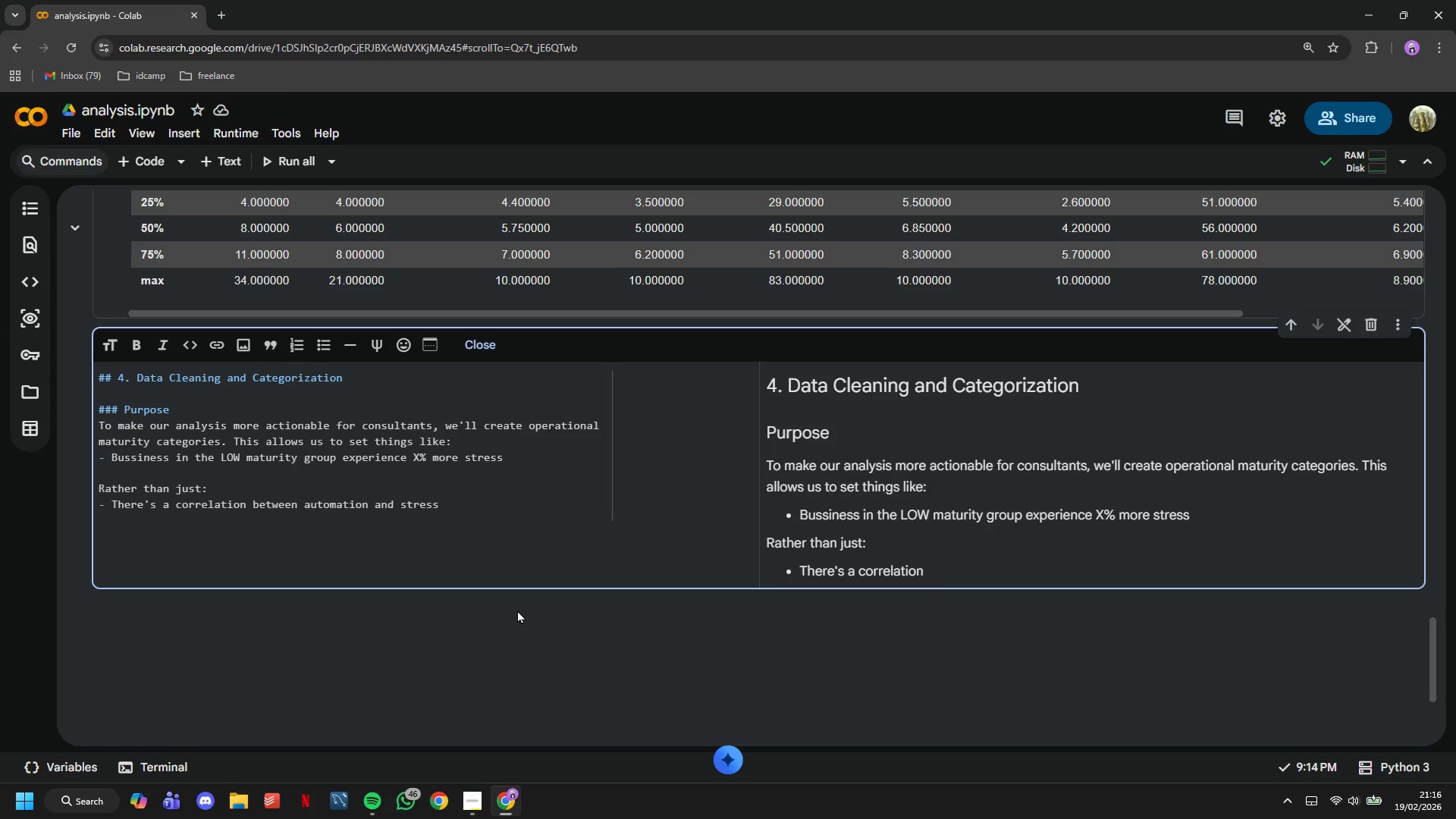 
key(Enter)
 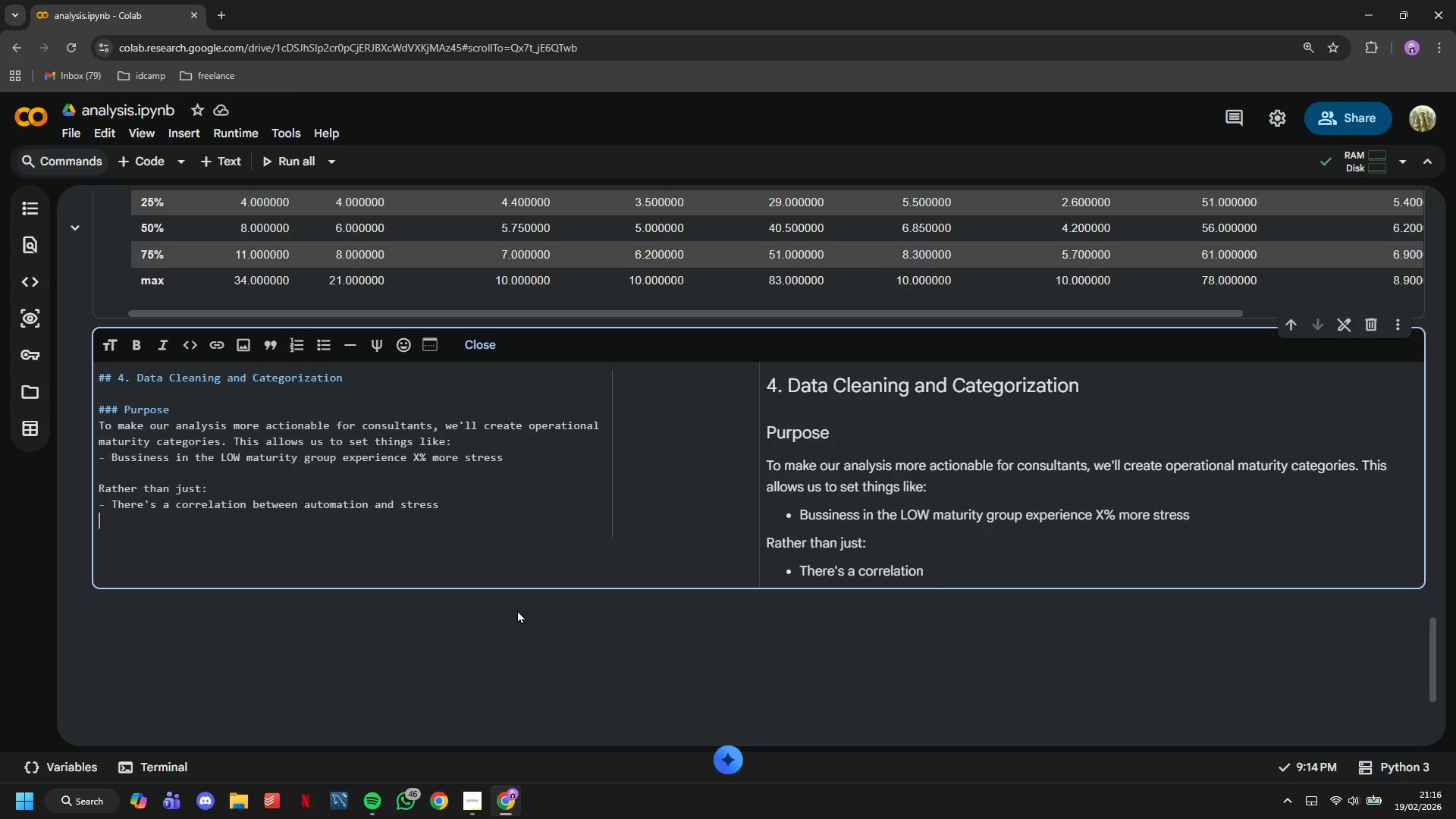 
key(Enter)
 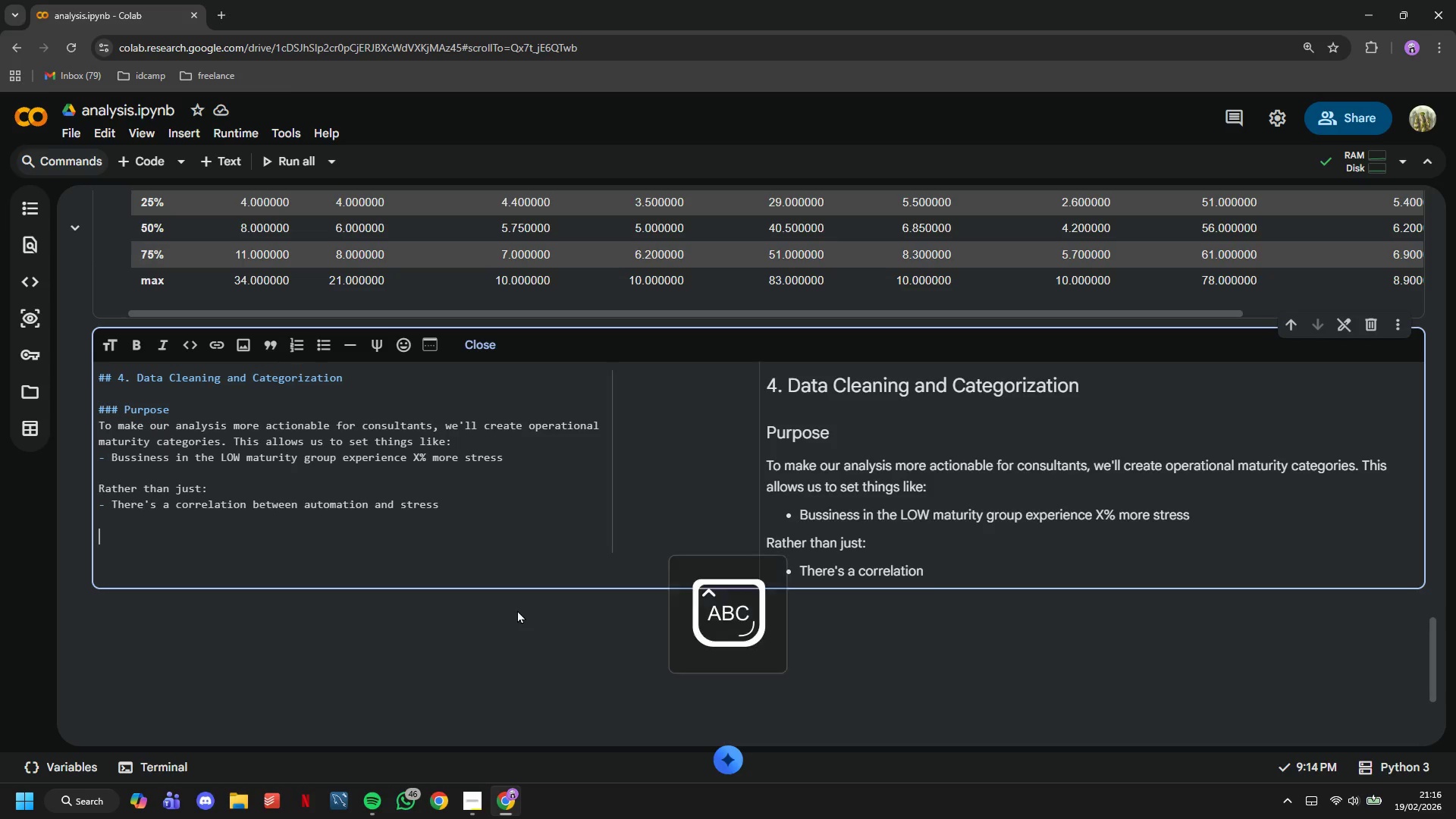 
type(This segmentation makes recommendations more concrete and relatable)
 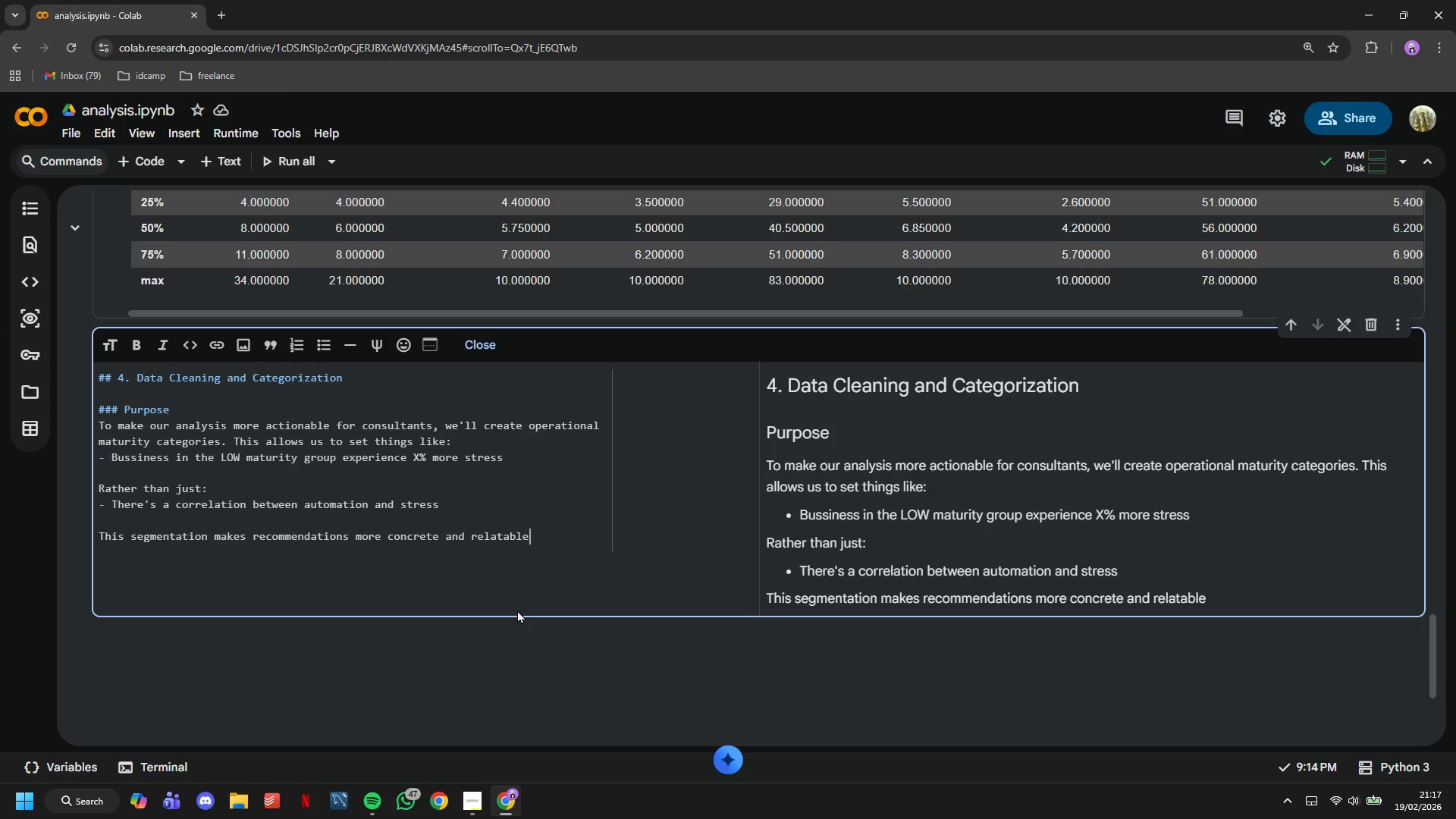 
wait(32.24)
 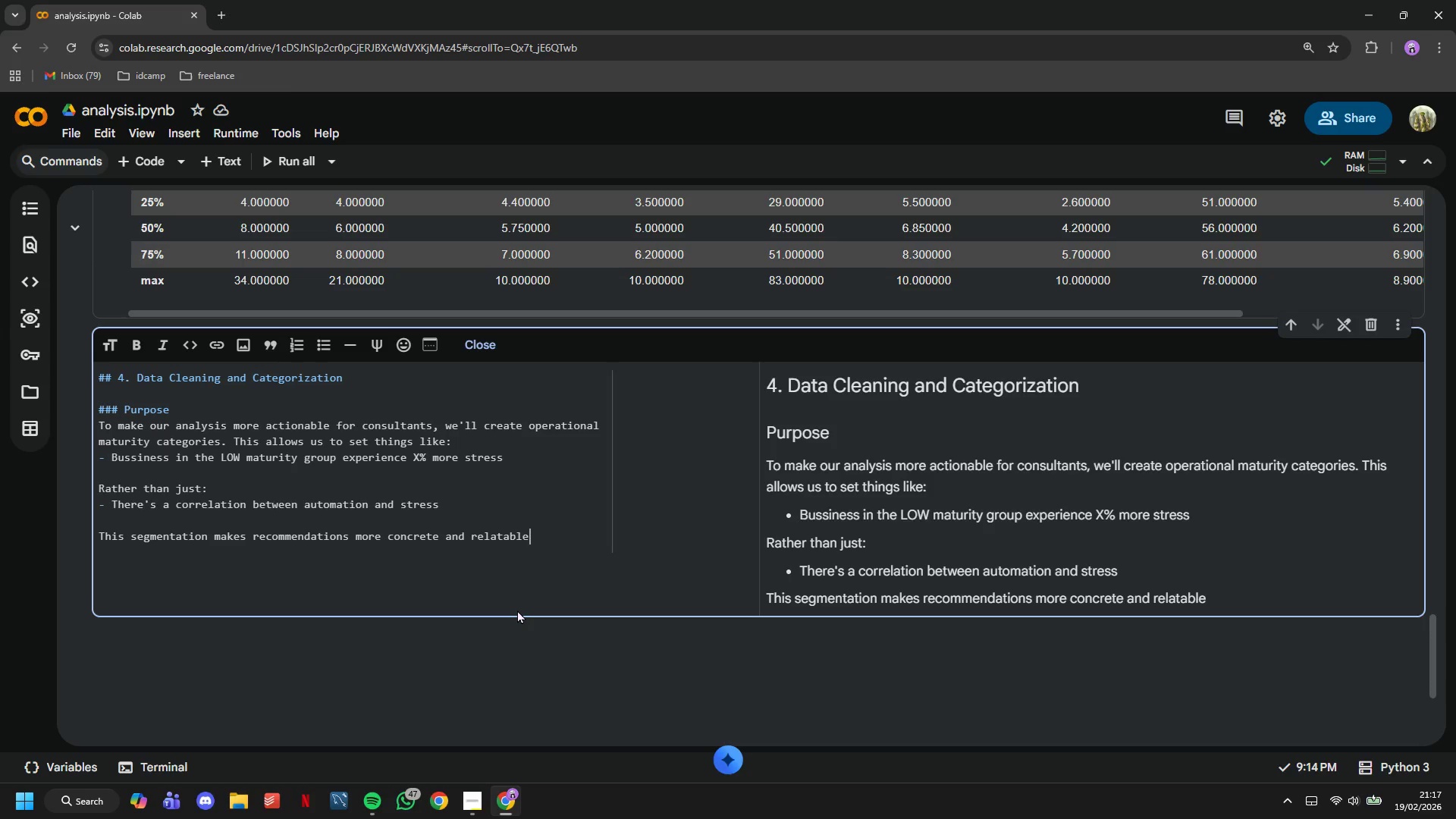 
left_click([151, 160])
 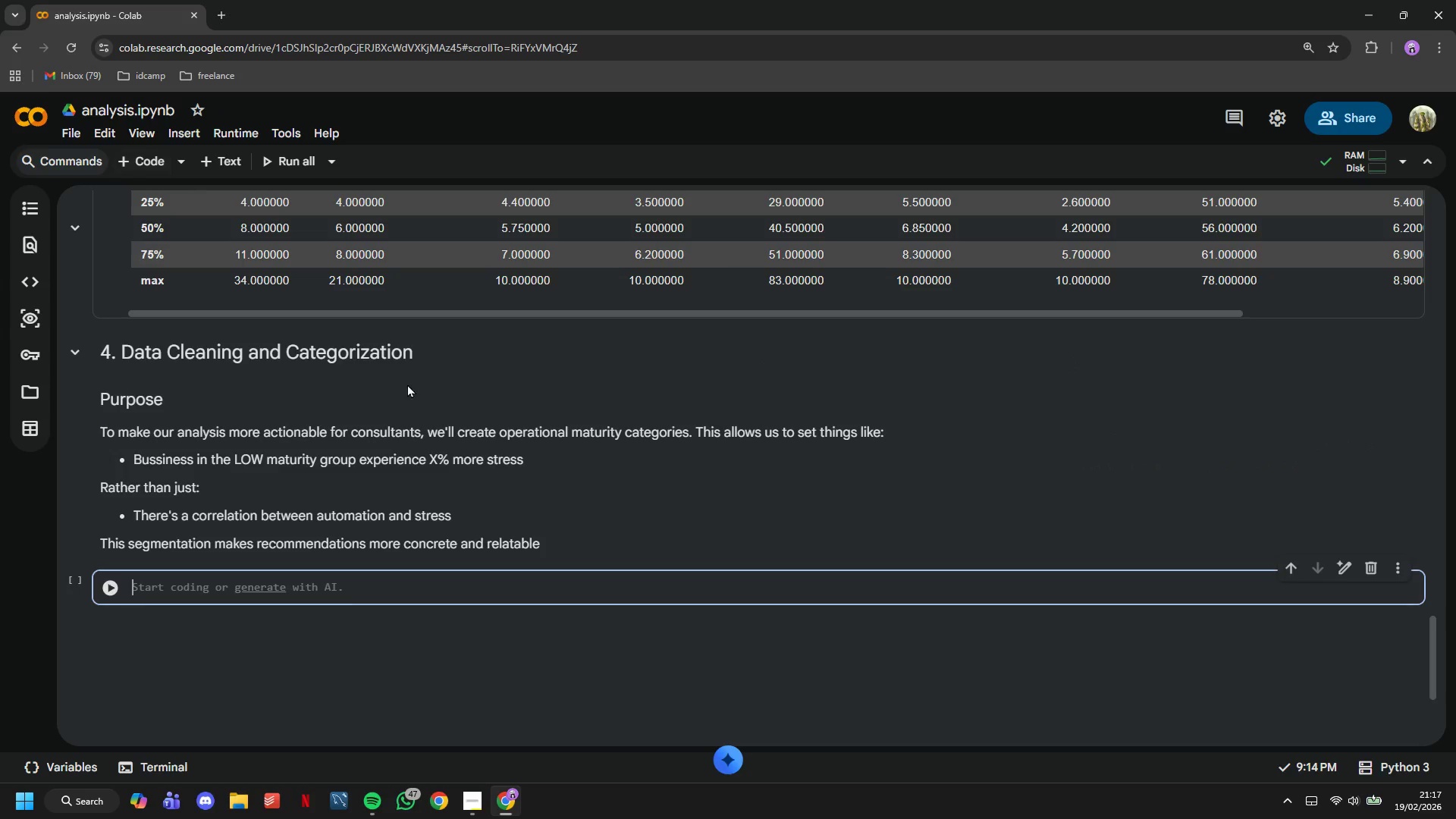 
scroll: coordinate [405, 383], scroll_direction: down, amount: 3.0
 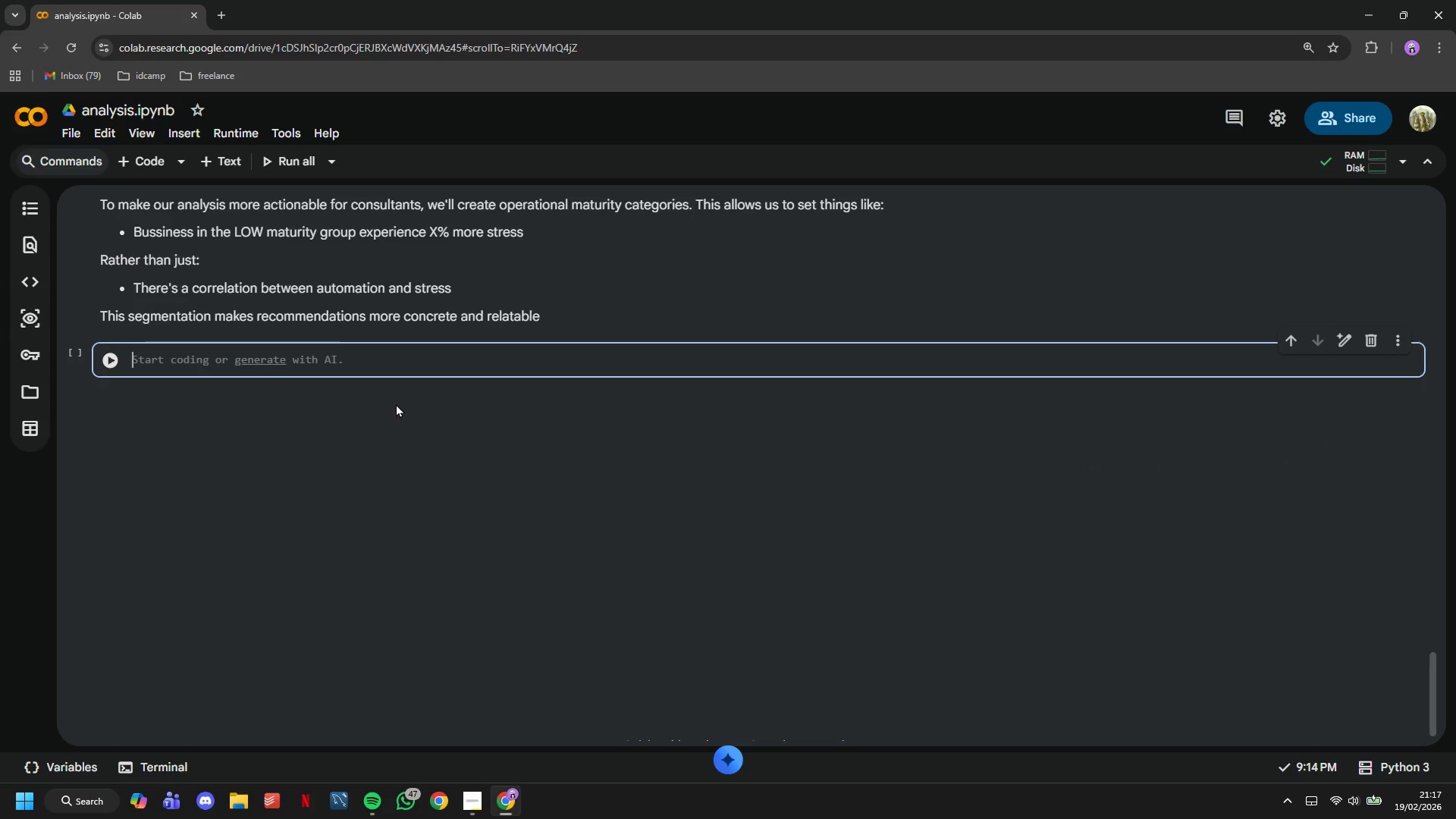 
scroll: coordinate [396, 404], scroll_direction: up, amount: 1.0
 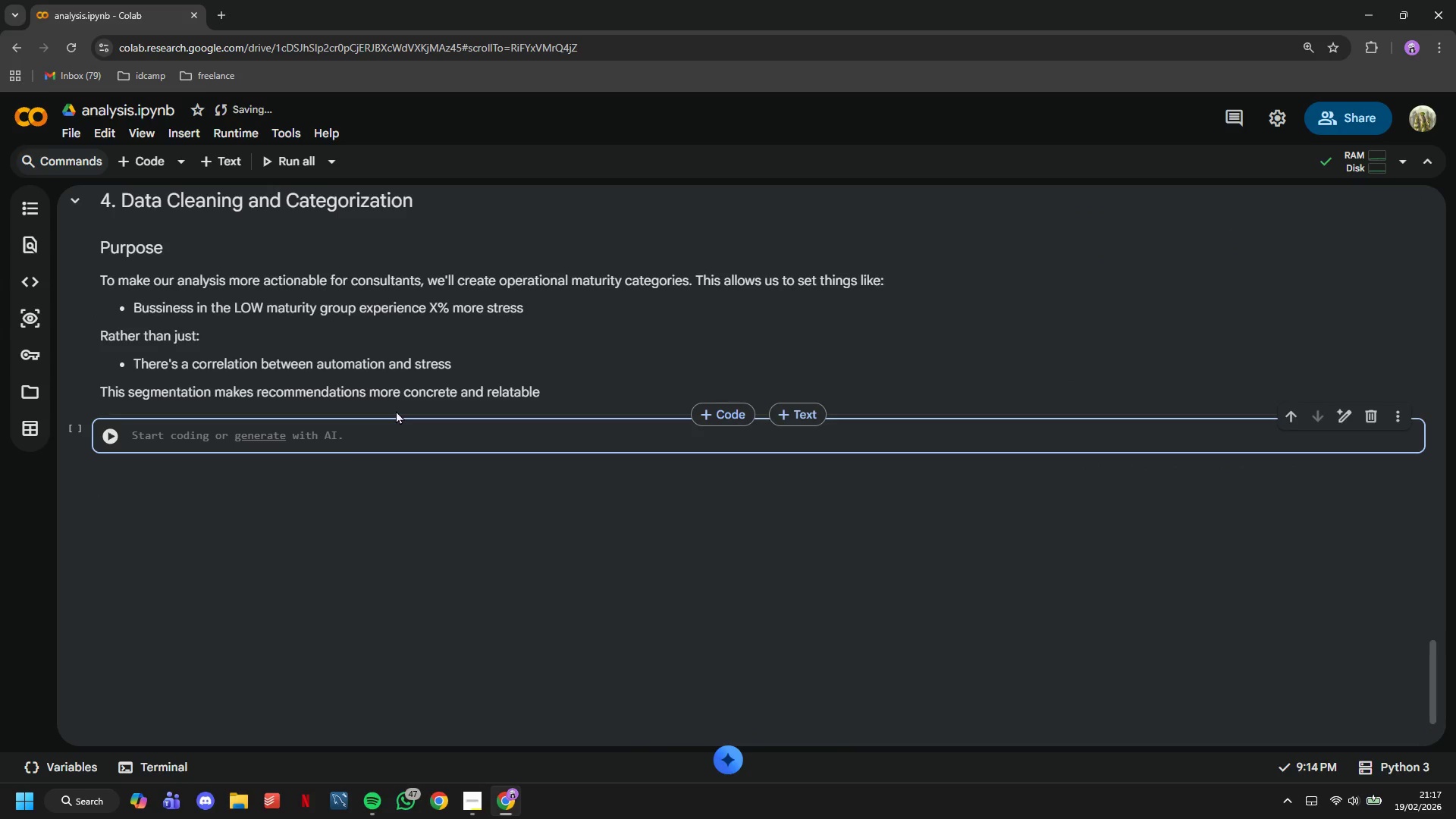 
type(# Create operat)
 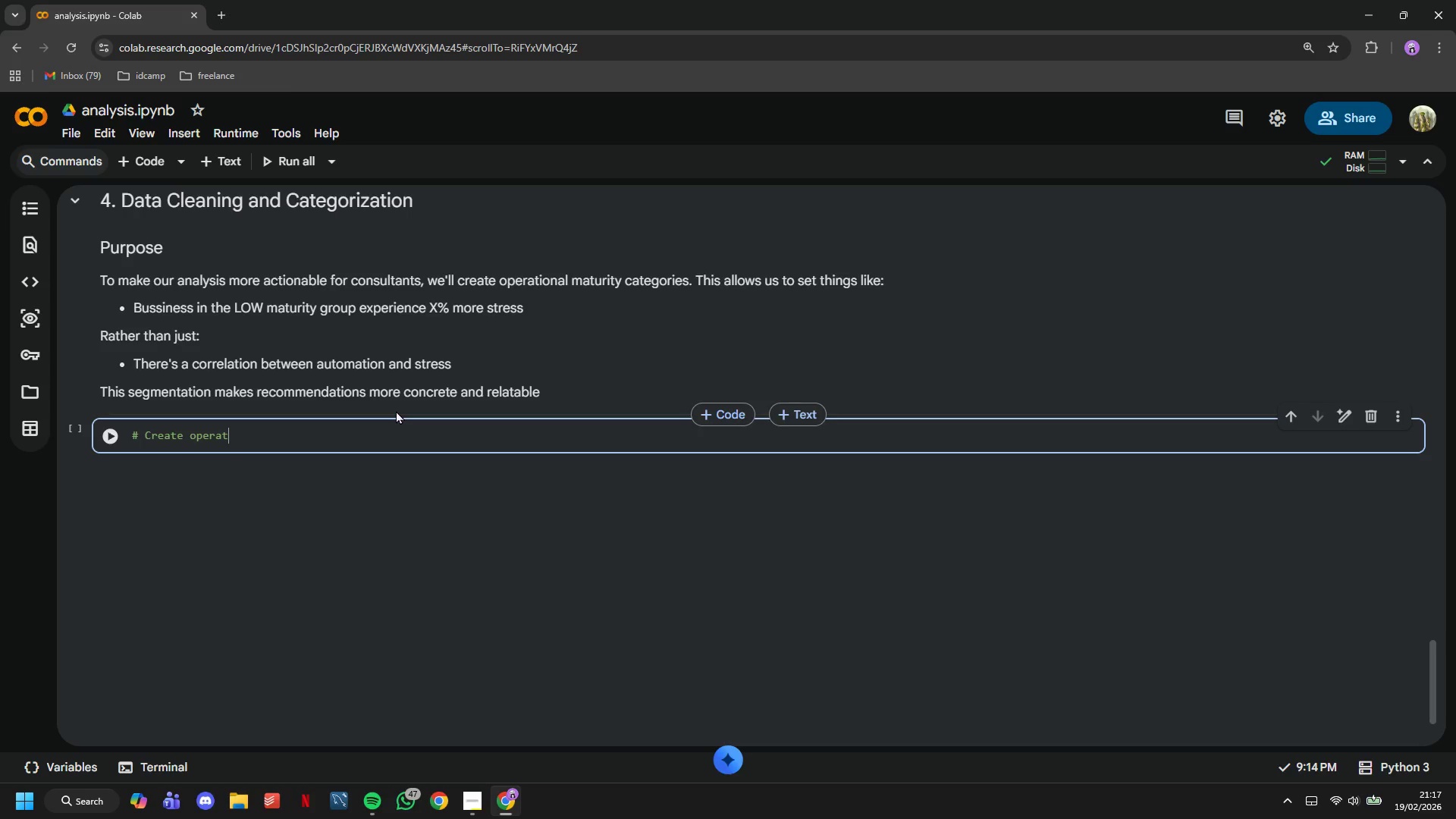 
wait(5.73)
 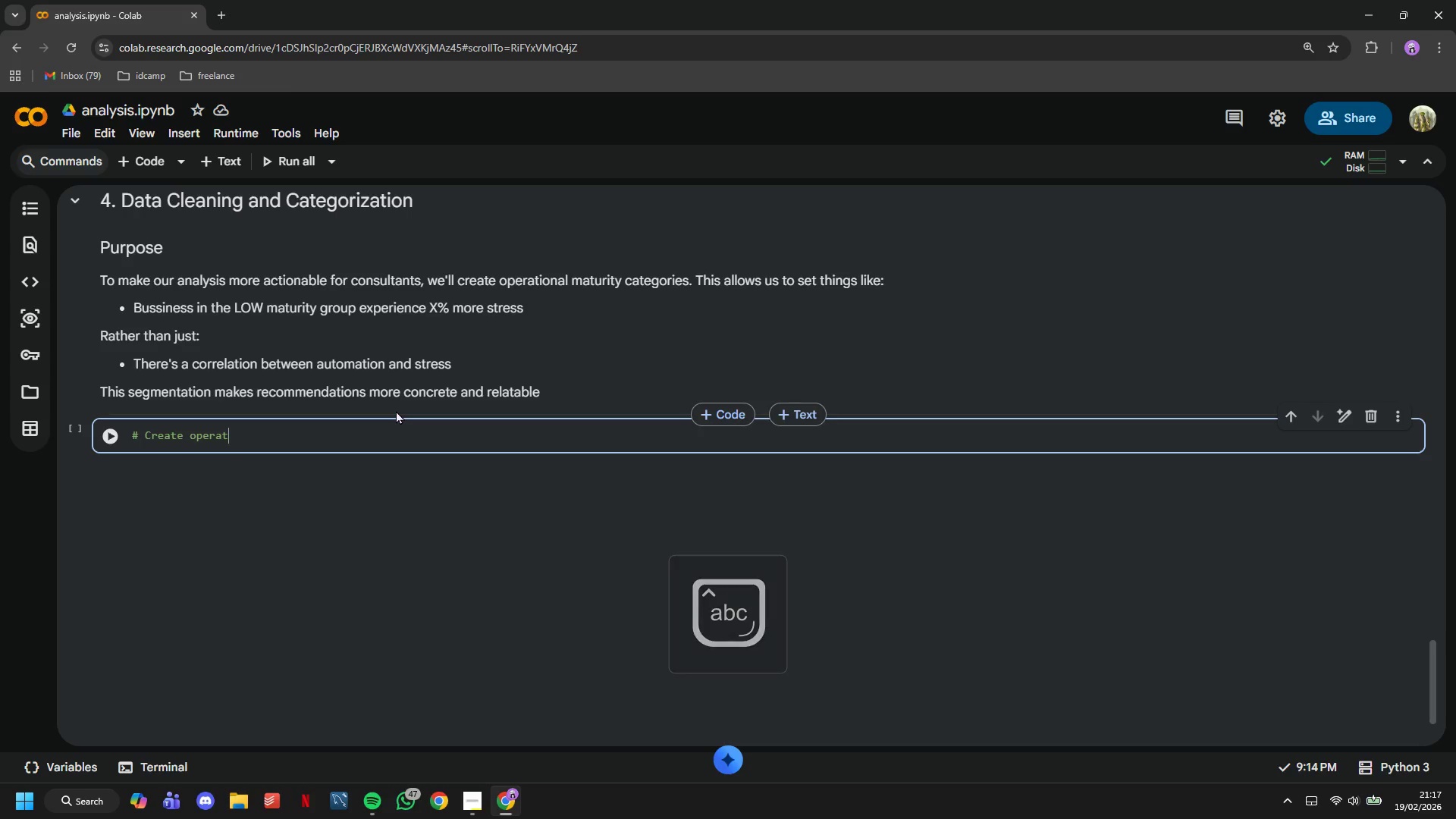 
type(ion )
key(Backspace)
type(al maturity )
 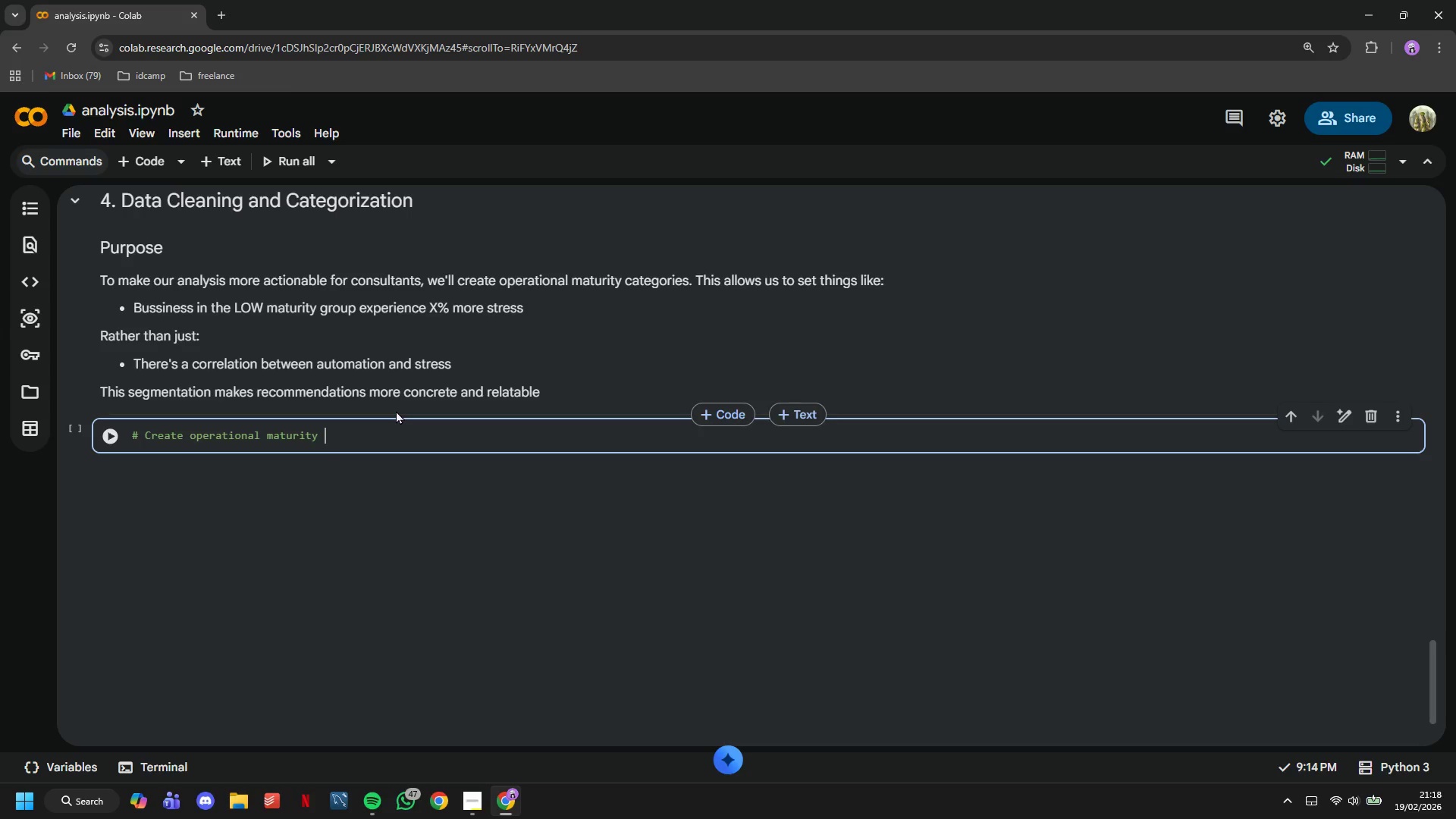 
type(categories)
 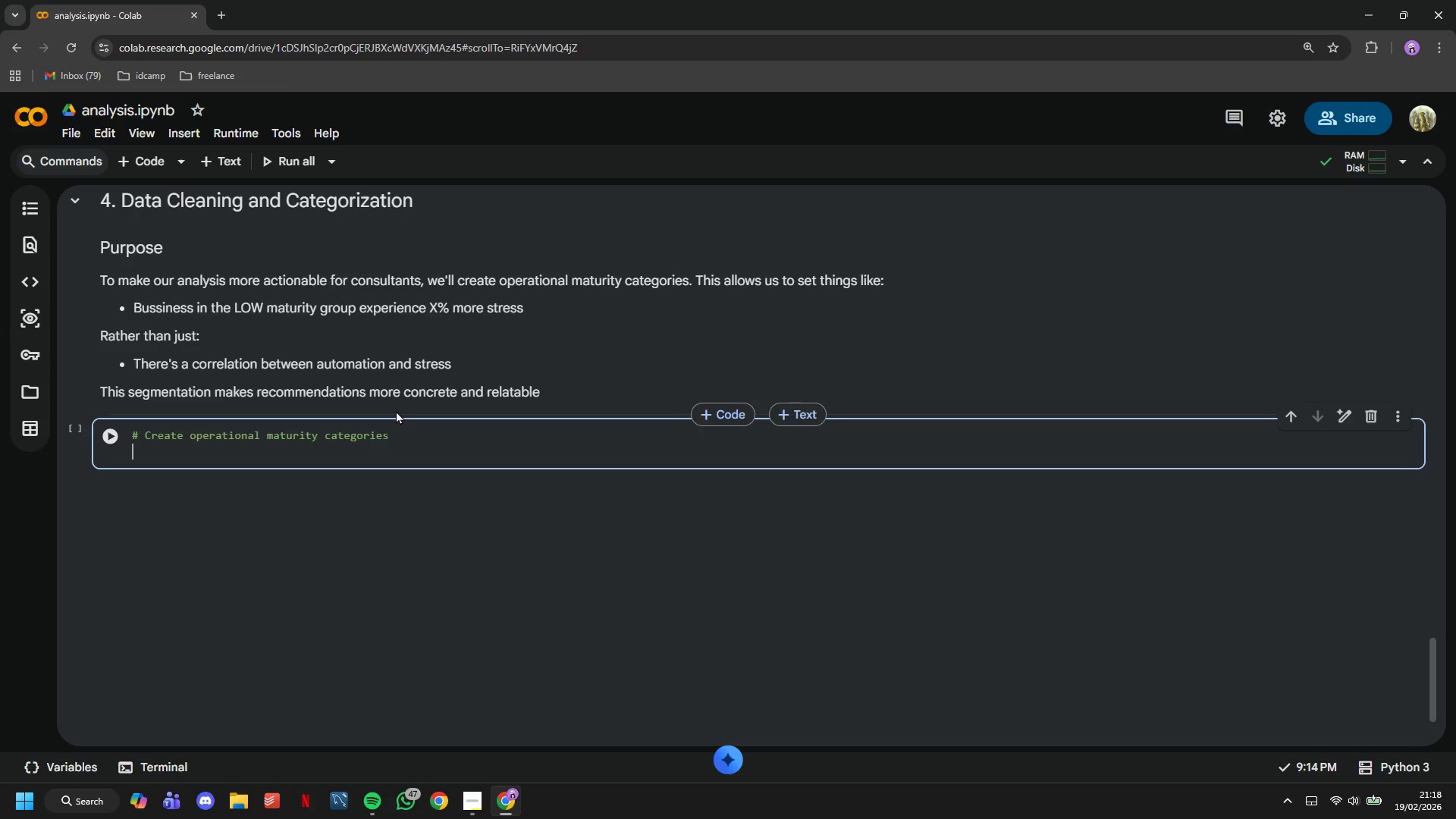 
key(Enter)
 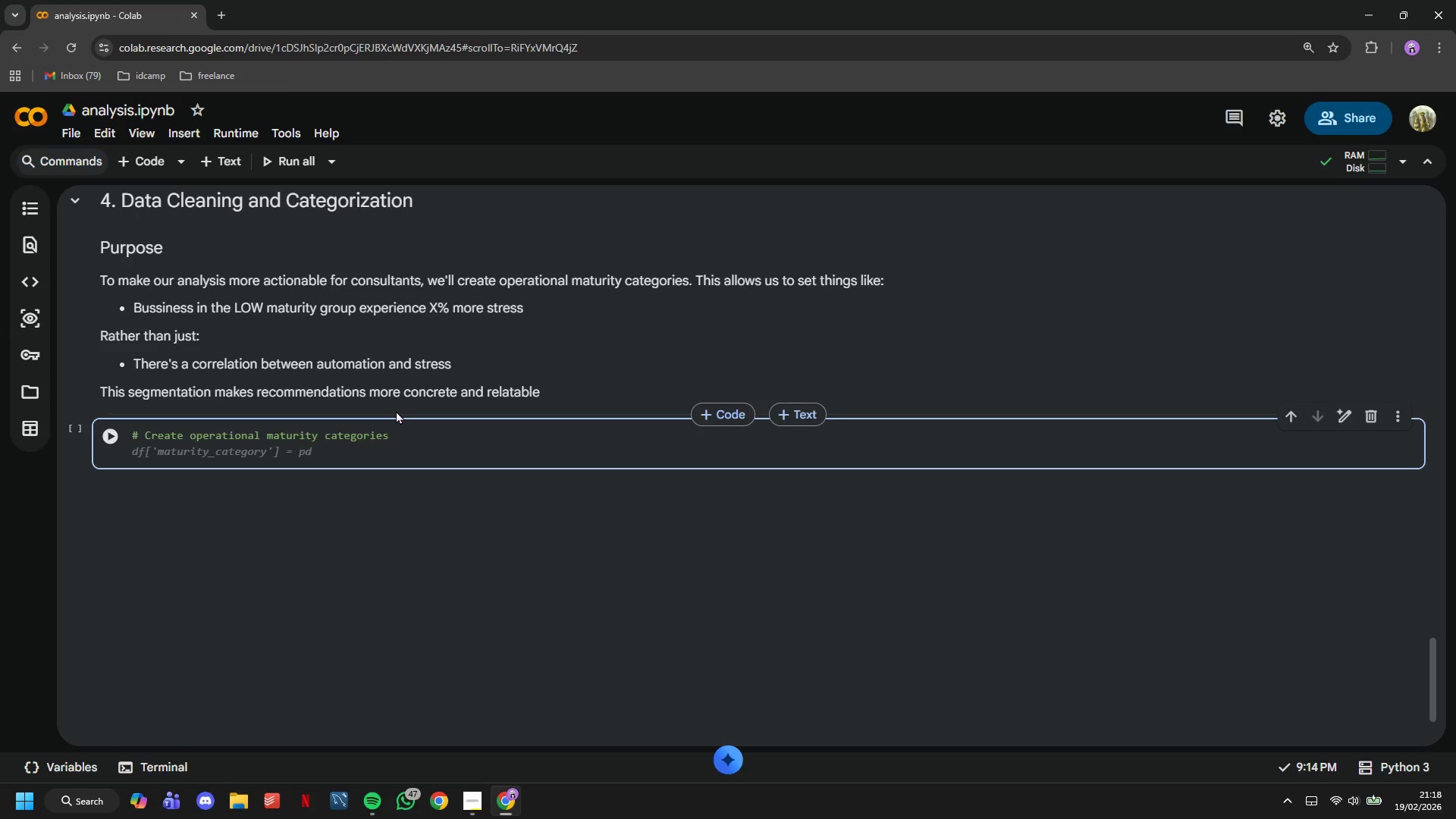 
type(def categorize_maturity(score)
 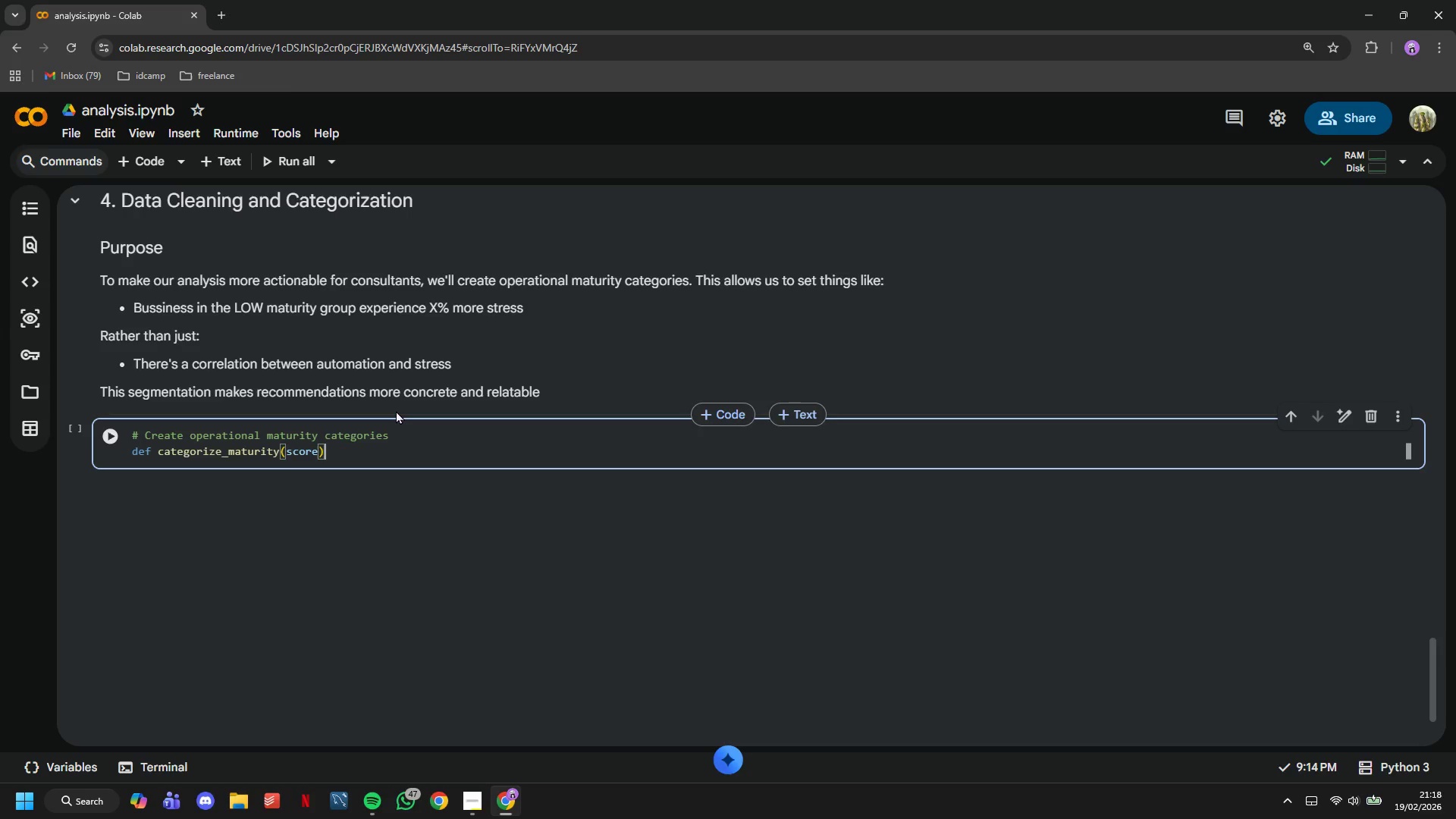 
 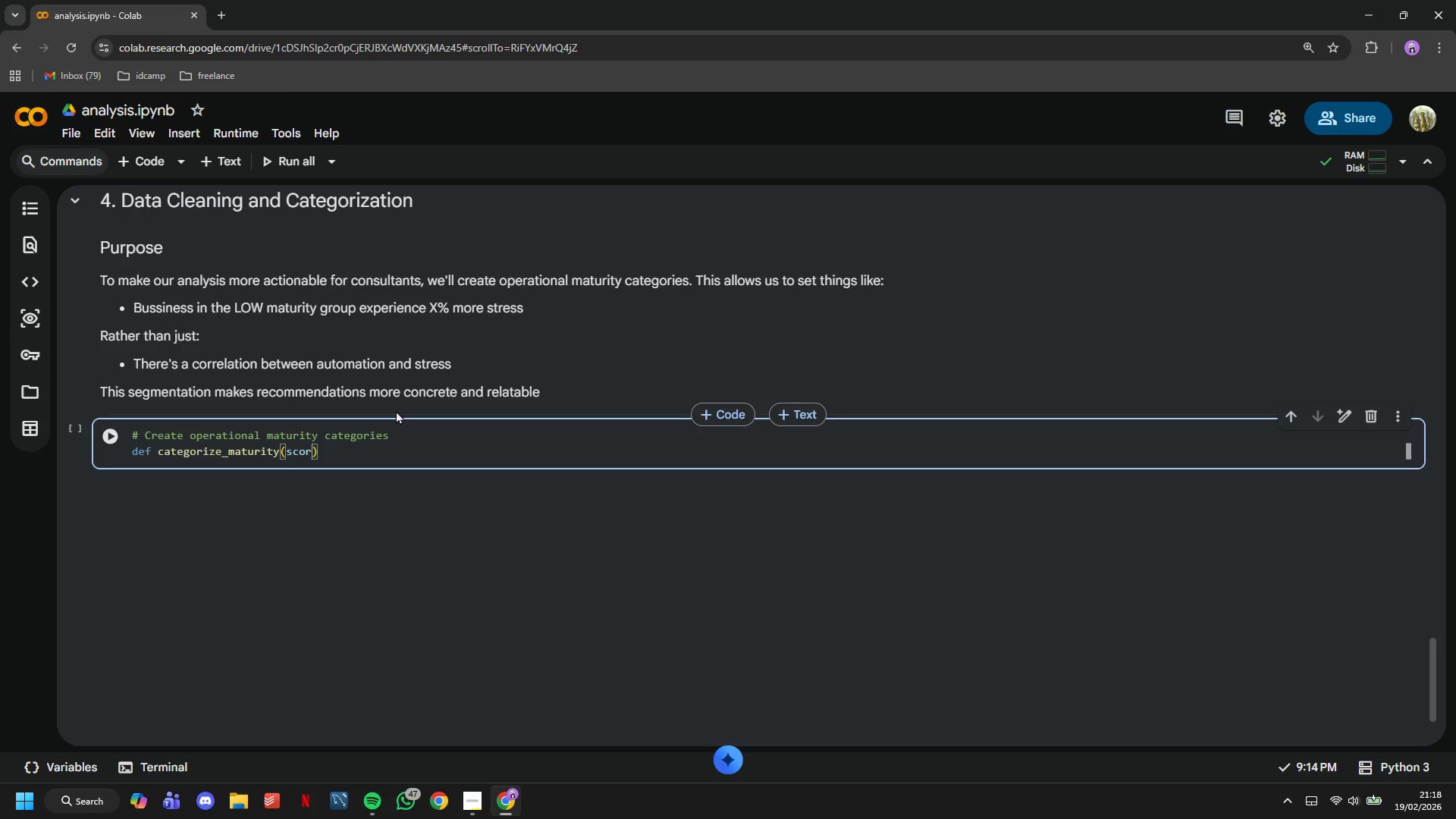 
key(ArrowRight)
 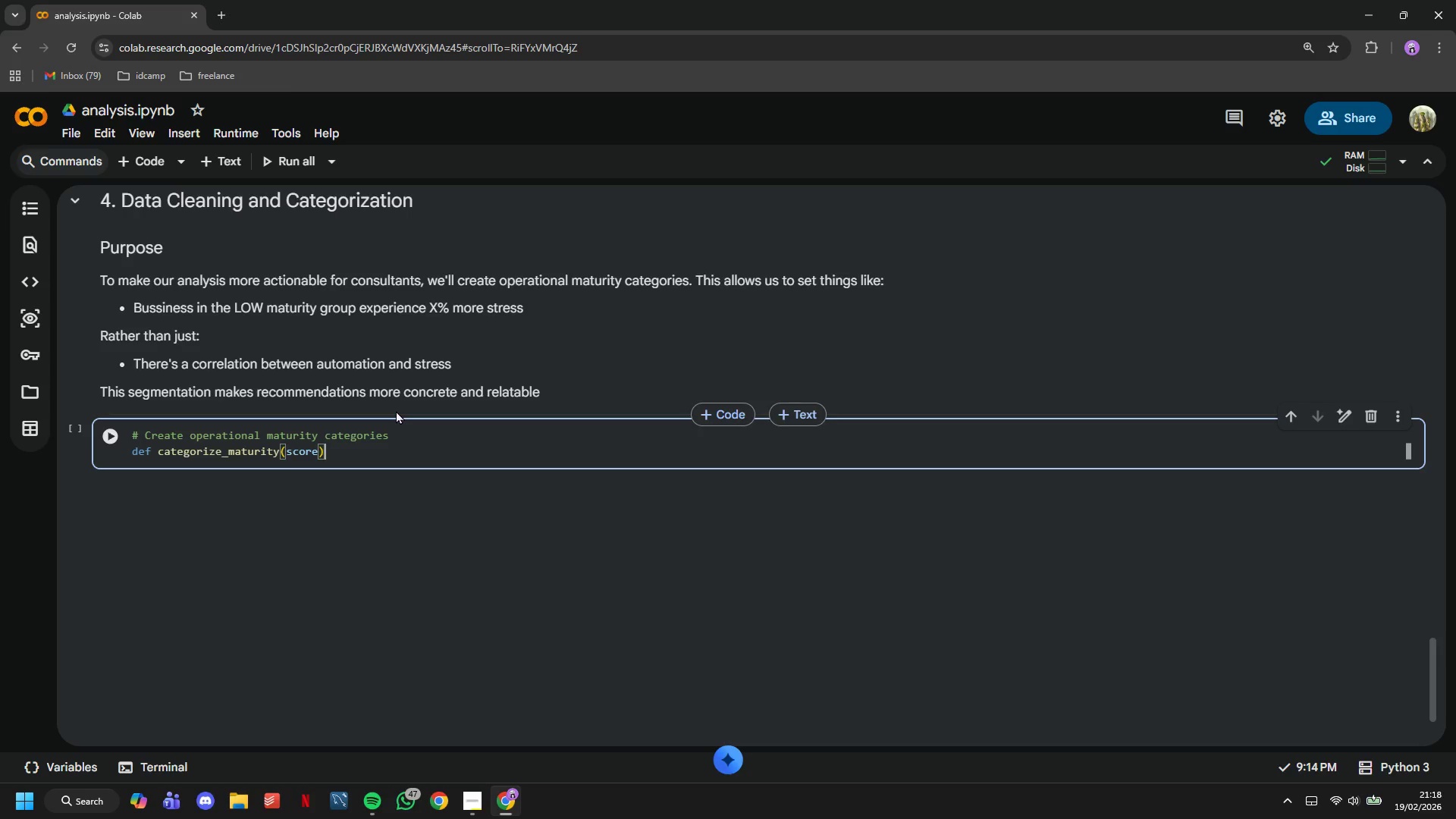 
key(Shift+Semicolon)
 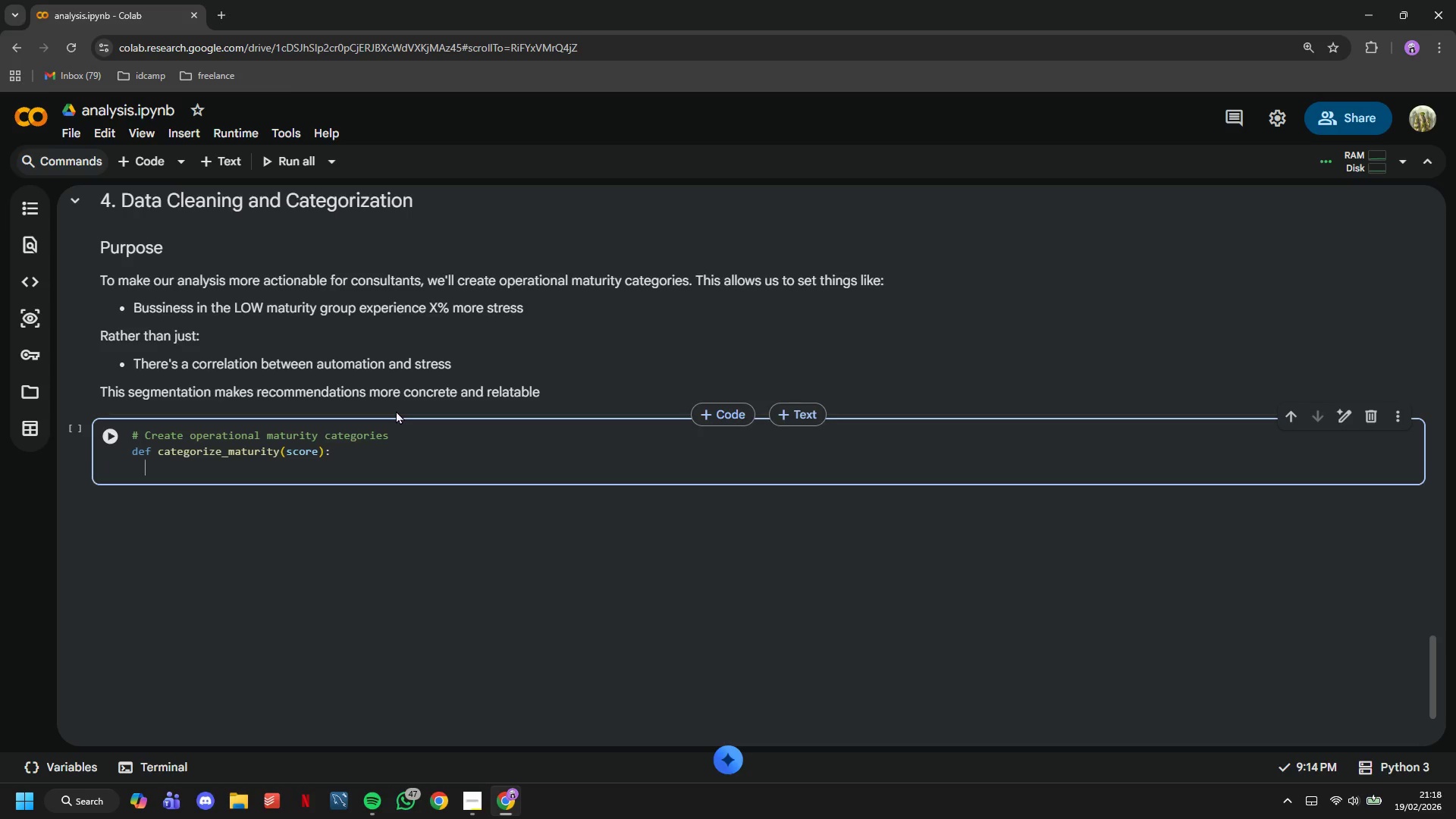 
key(Enter)
 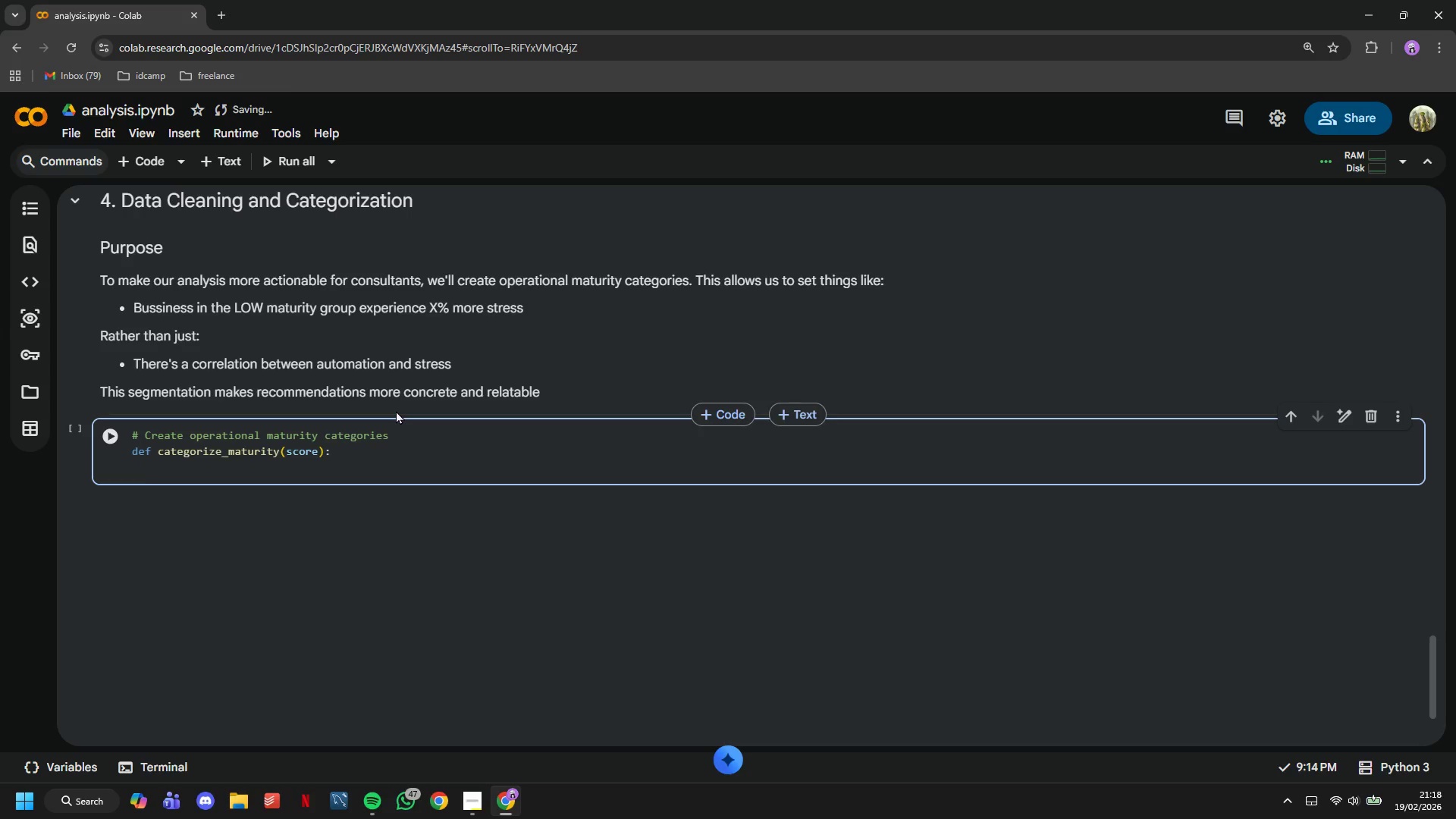 
key(Shift+Quote)
 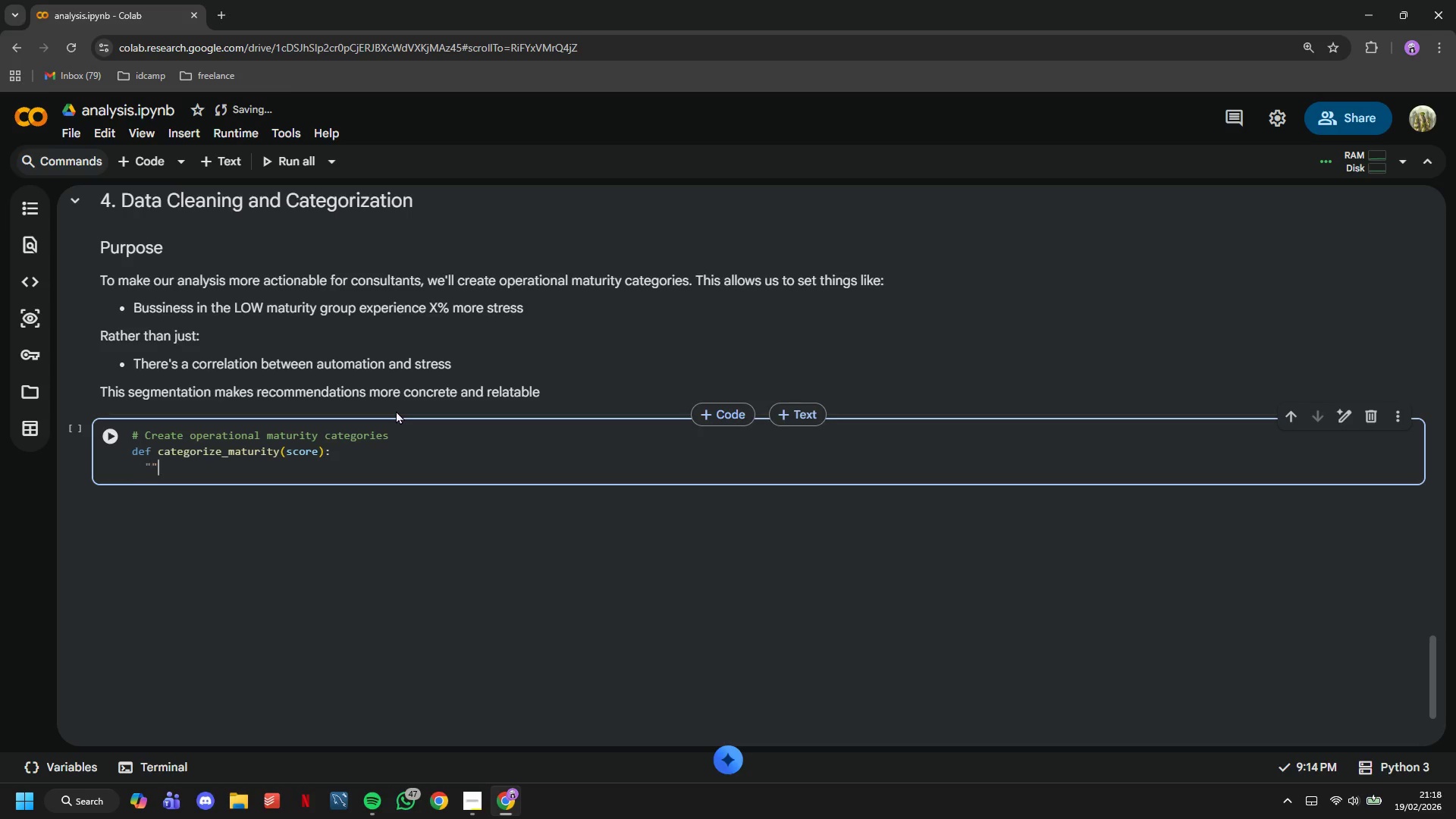 
key(Shift+Quote)
 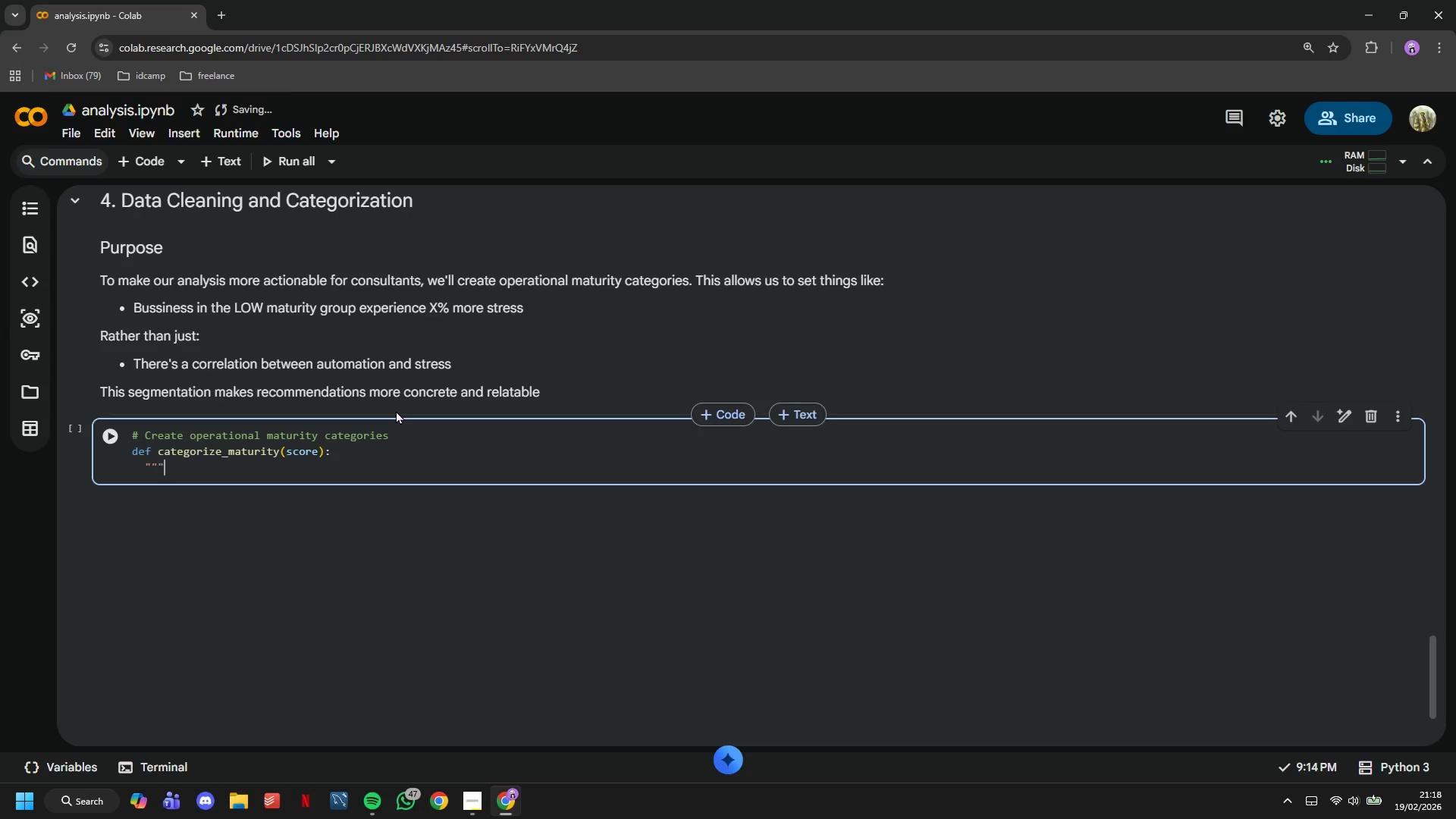 
key(Shift+Quote)
 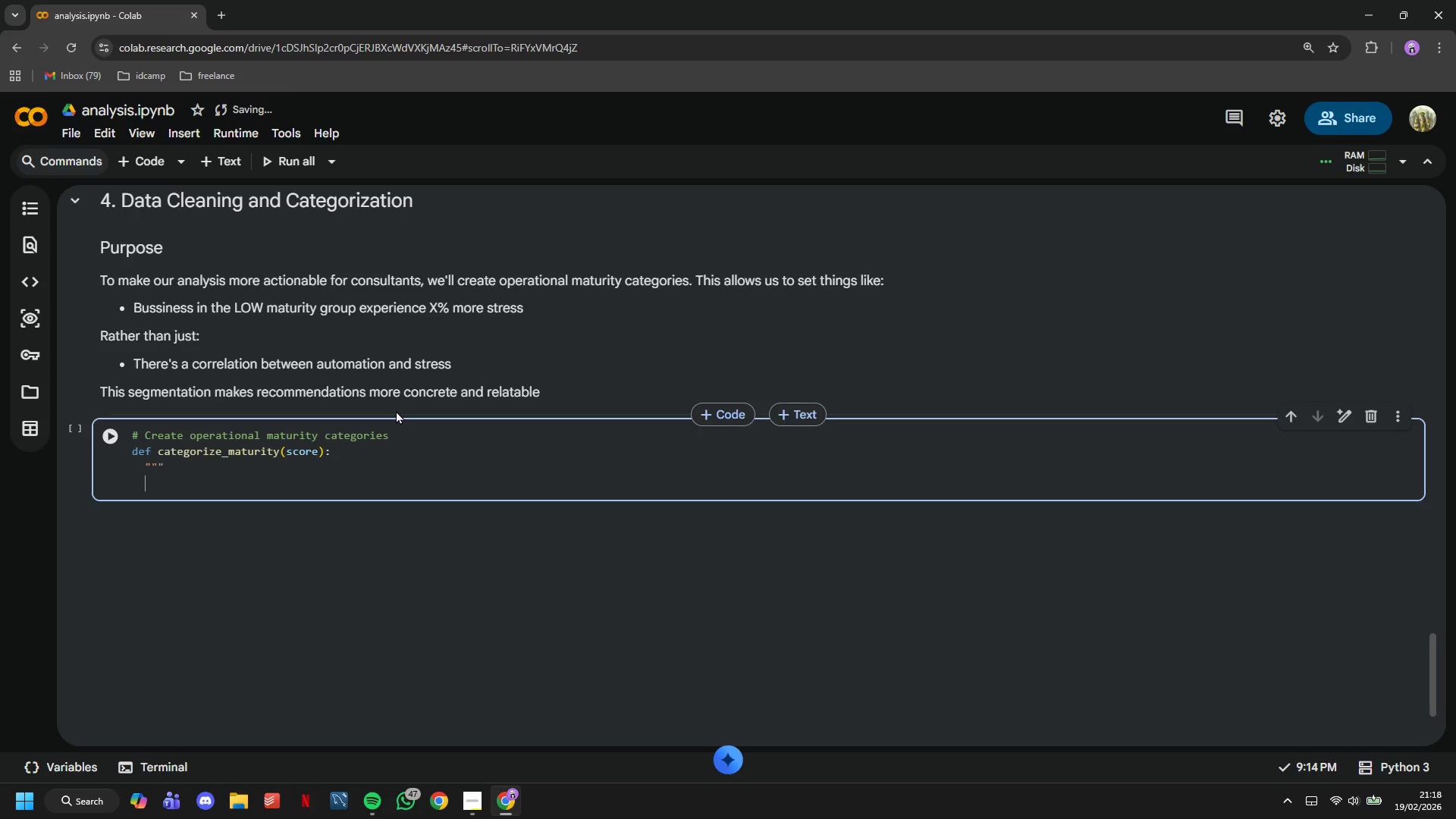 
key(Enter)
 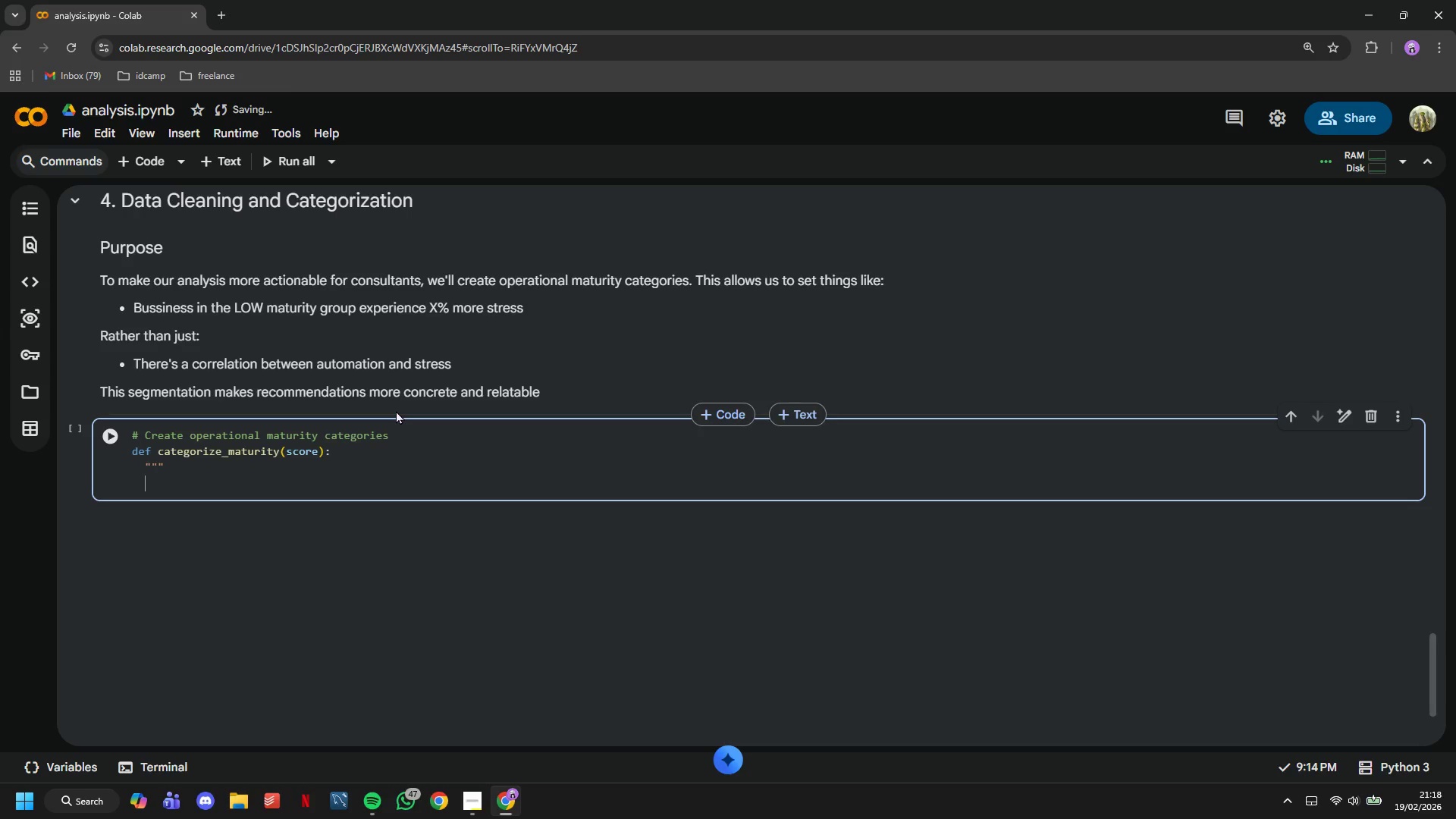 
key(Shift+Quote)
 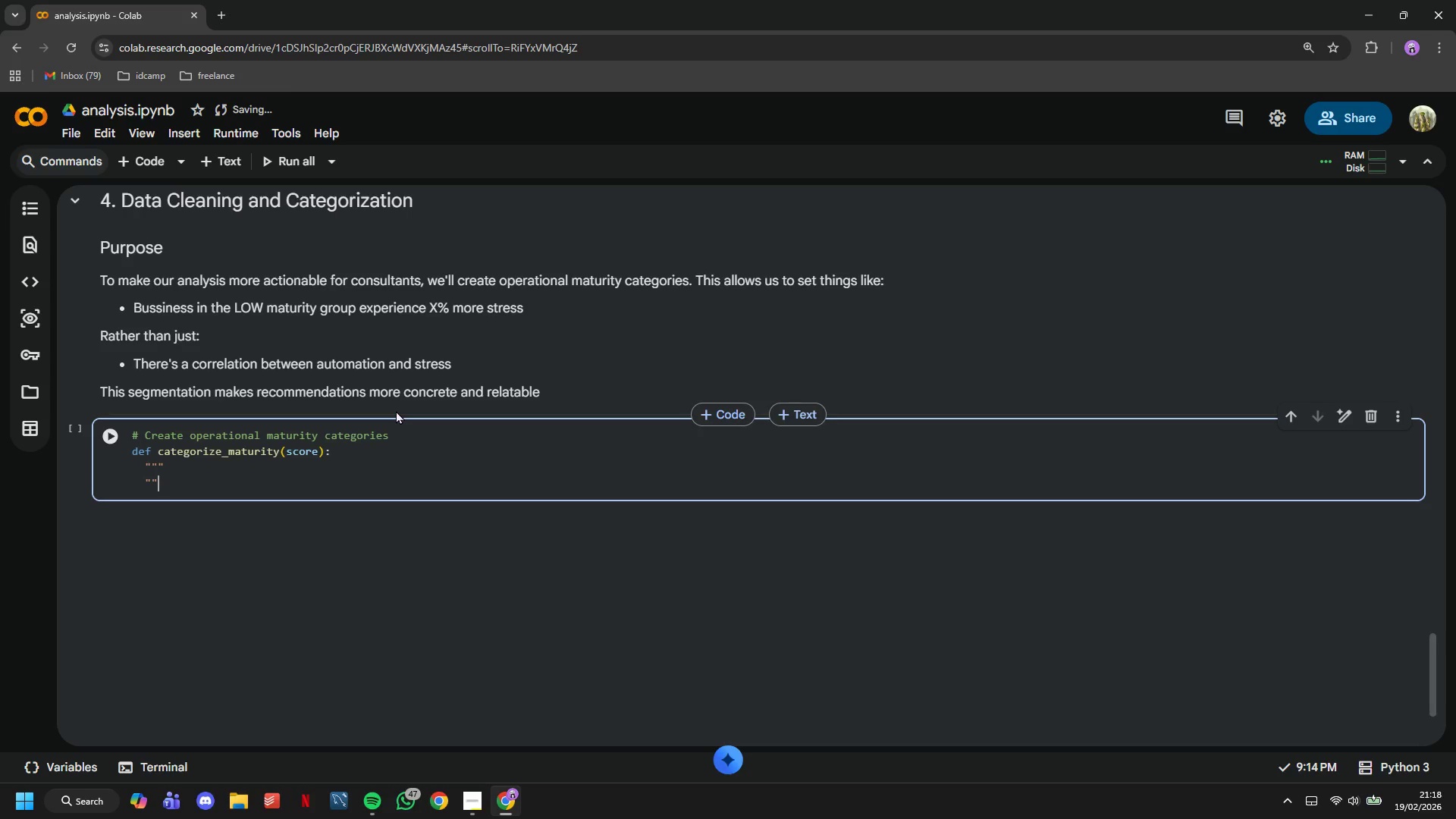 
key(Shift+Quote)
 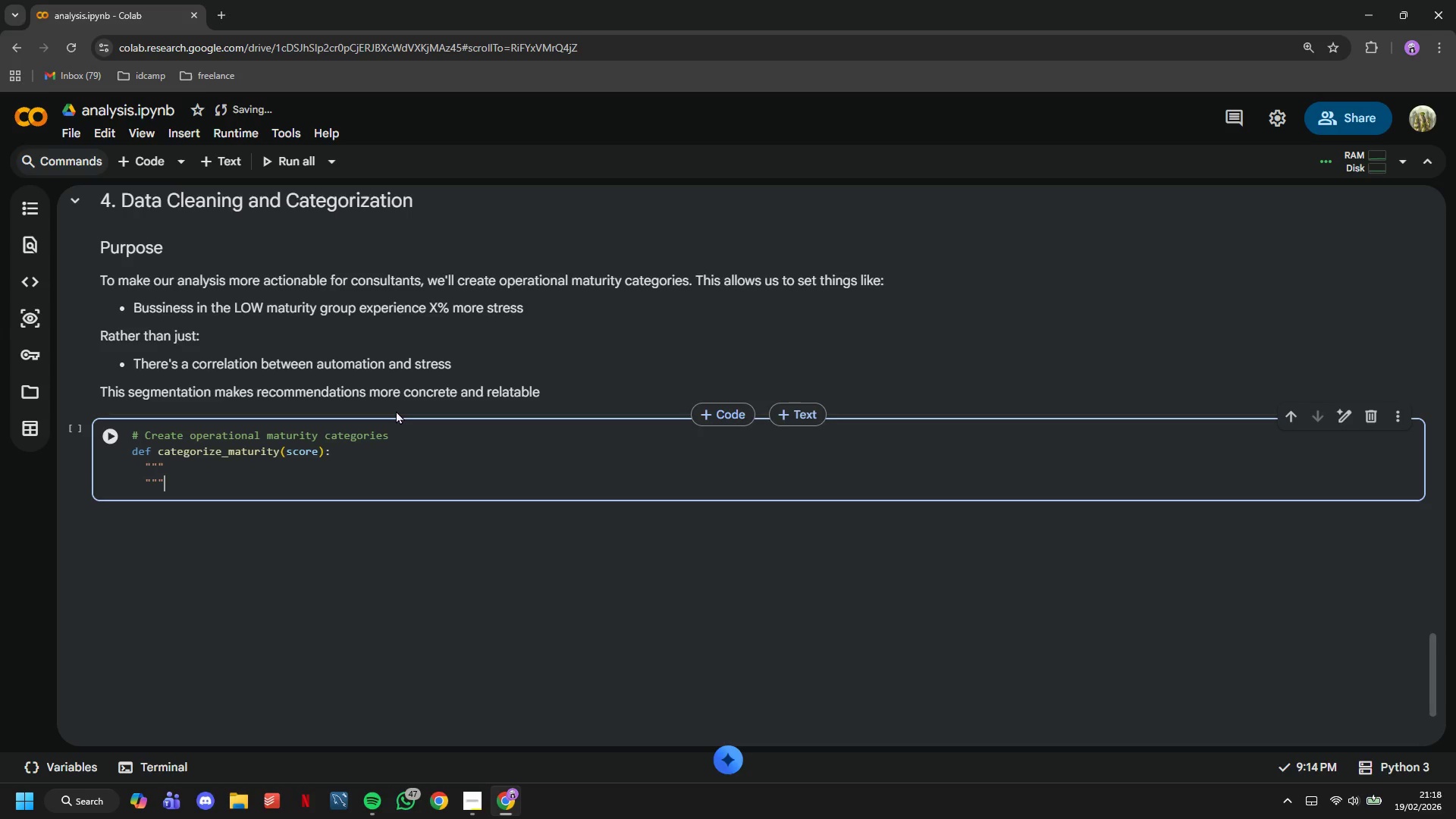 
key(Shift+Quote)
 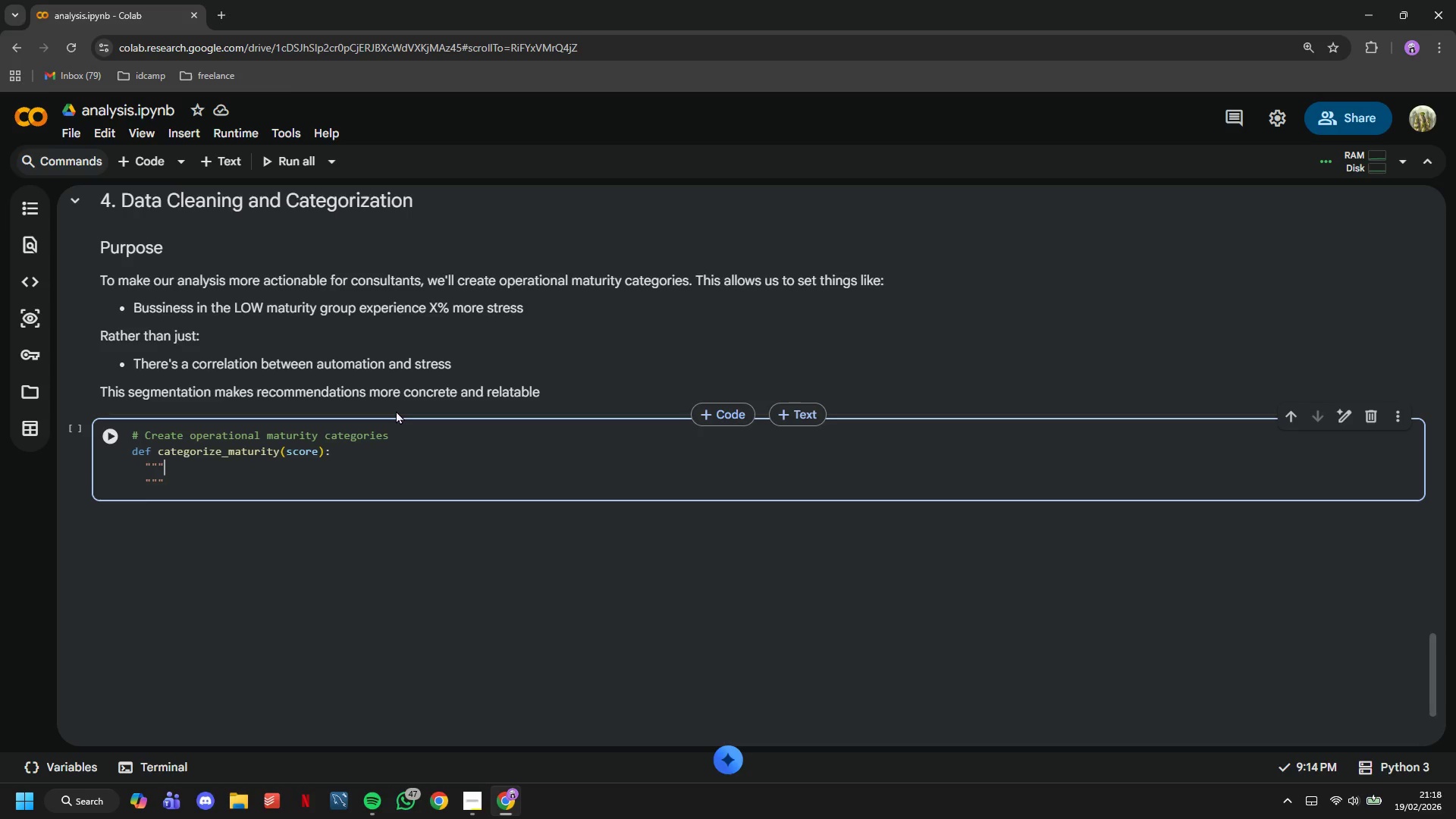 
key(ArrowUp)
 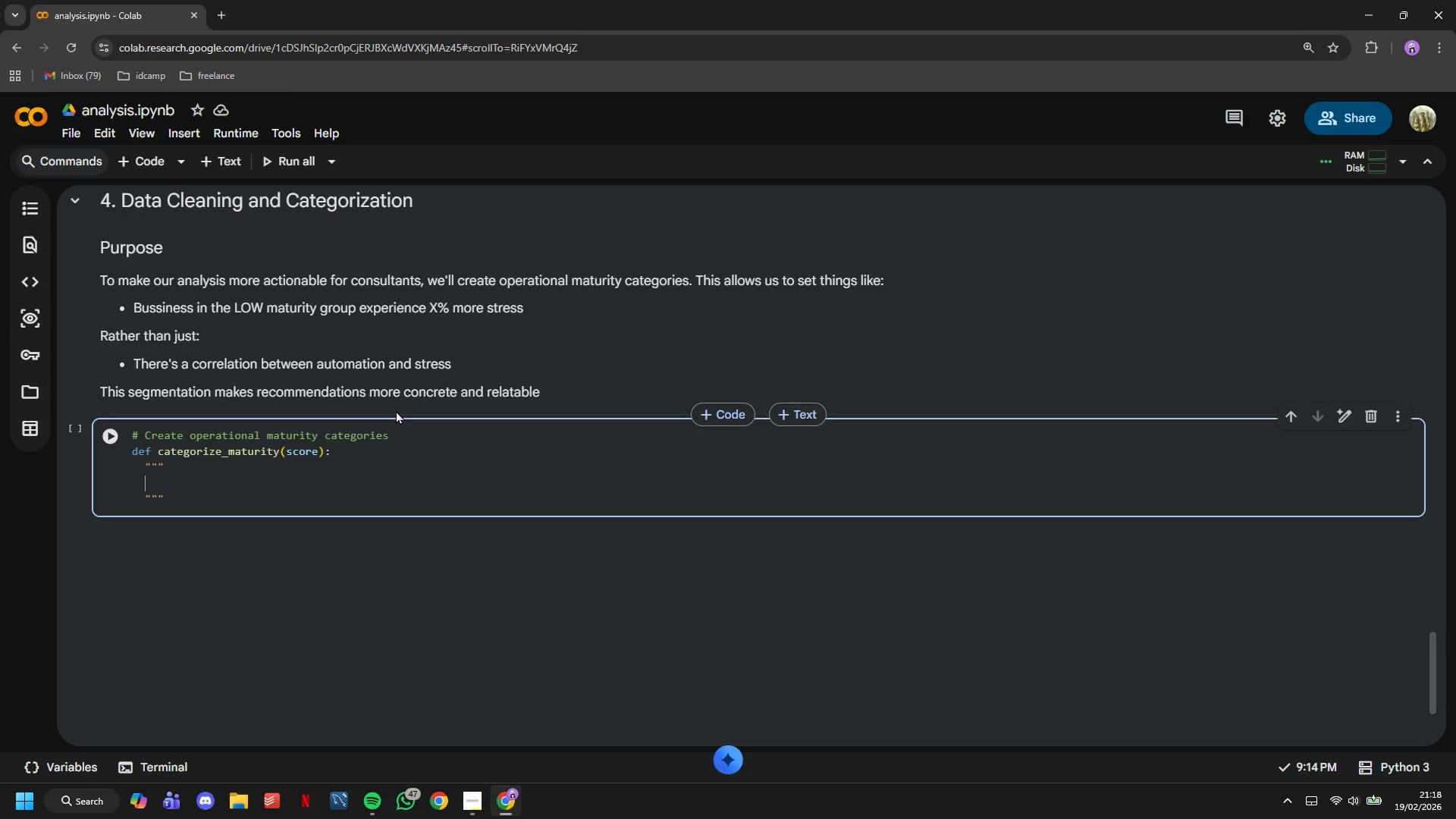 
key(Enter)
 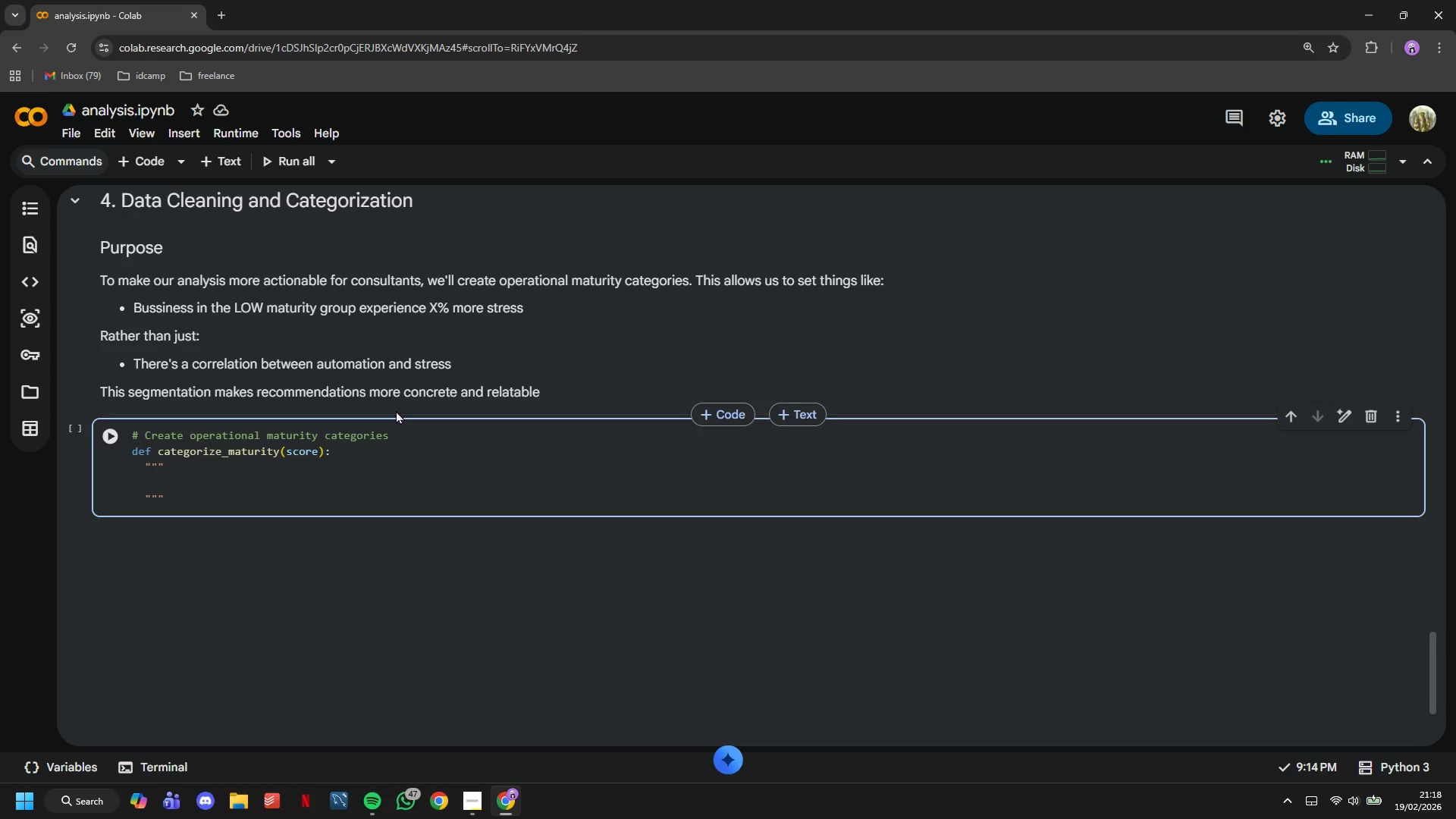 
type(Categorize bussinesses into operational maturiy)
key(Backspace)
type(ty levels.)
 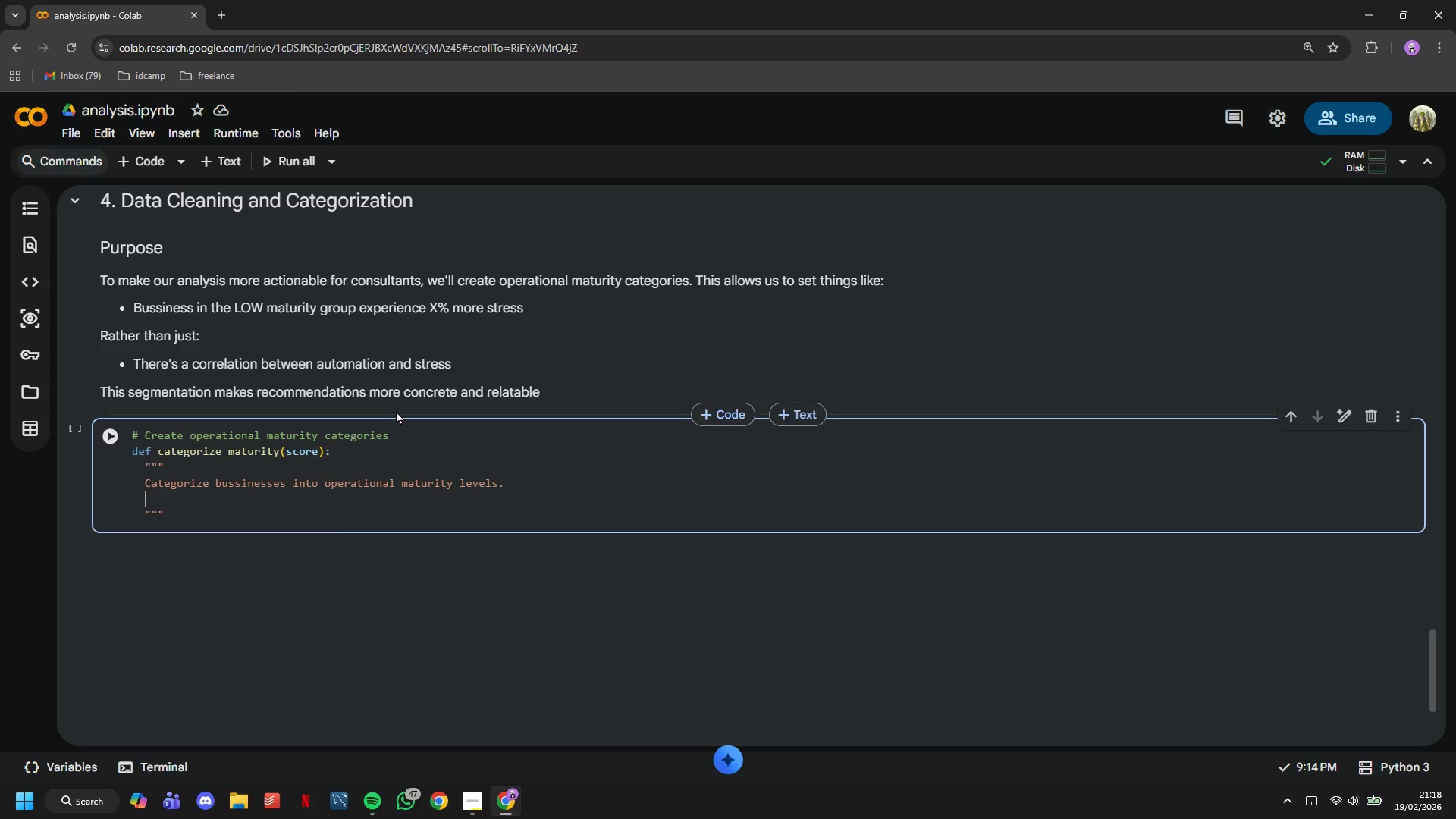 
key(Enter)
 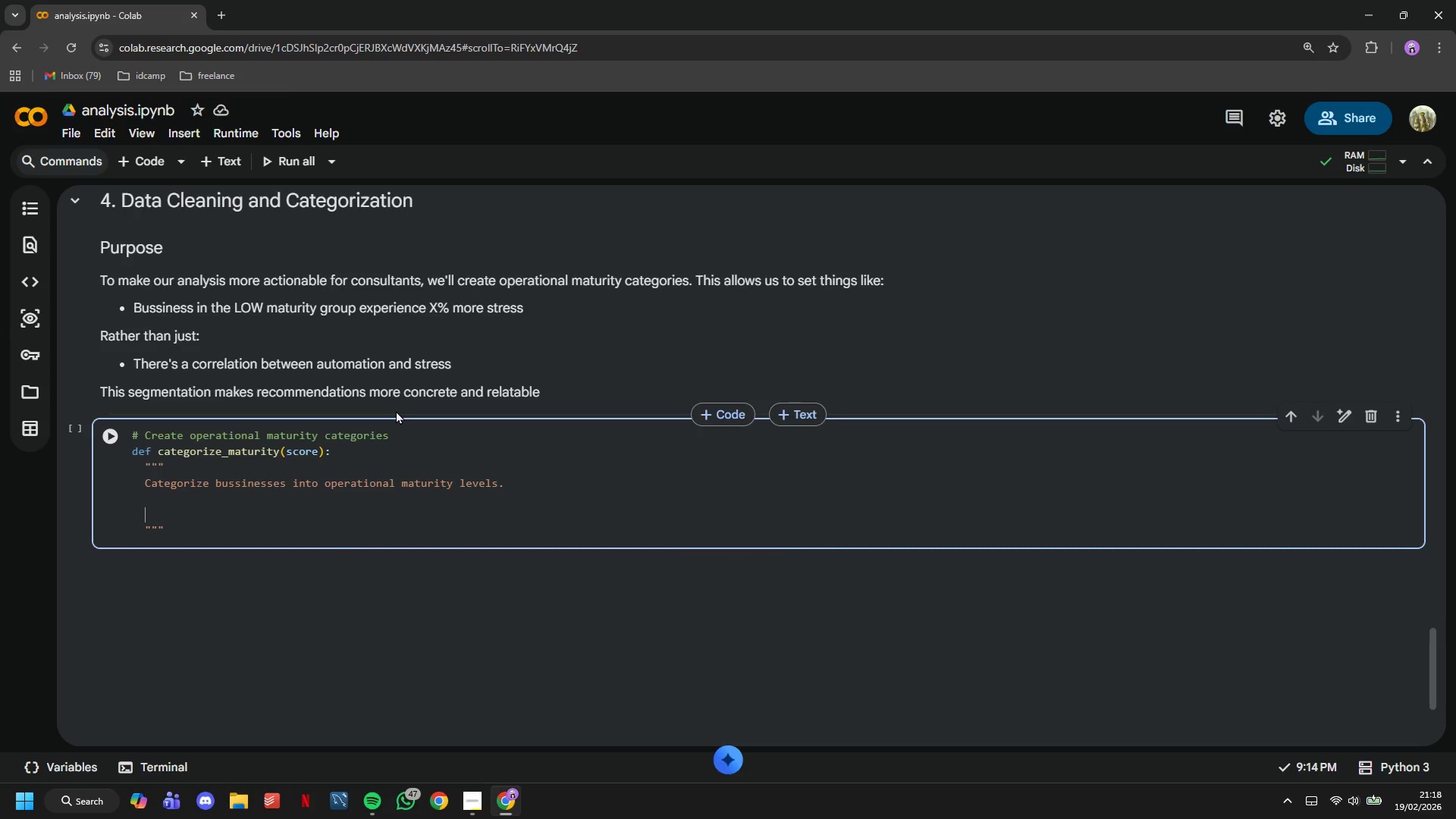 
key(Enter)
 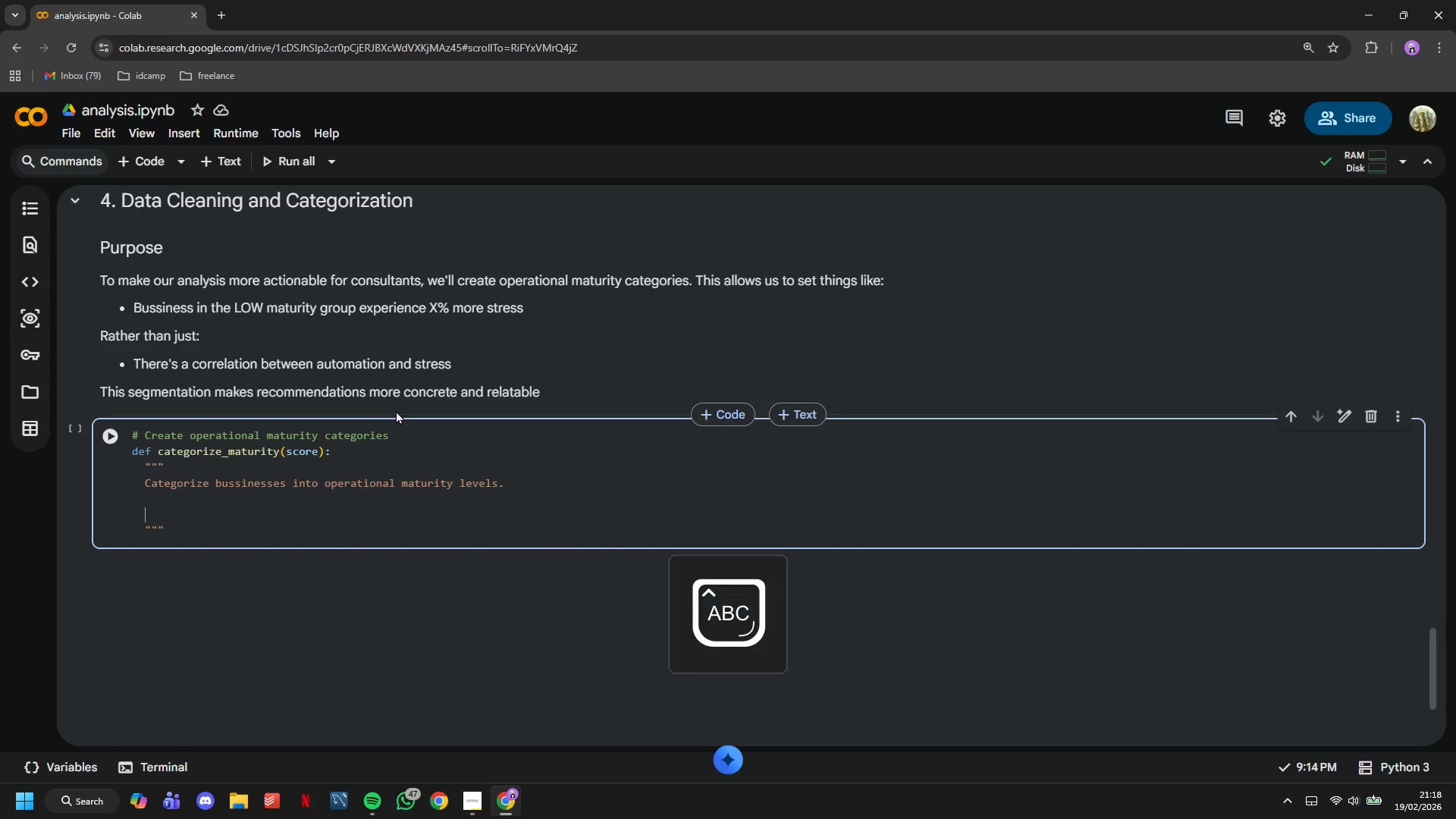 
type(low)
key(Backspace)
key(Backspace)
key(Backspace)
type(Low (1)
 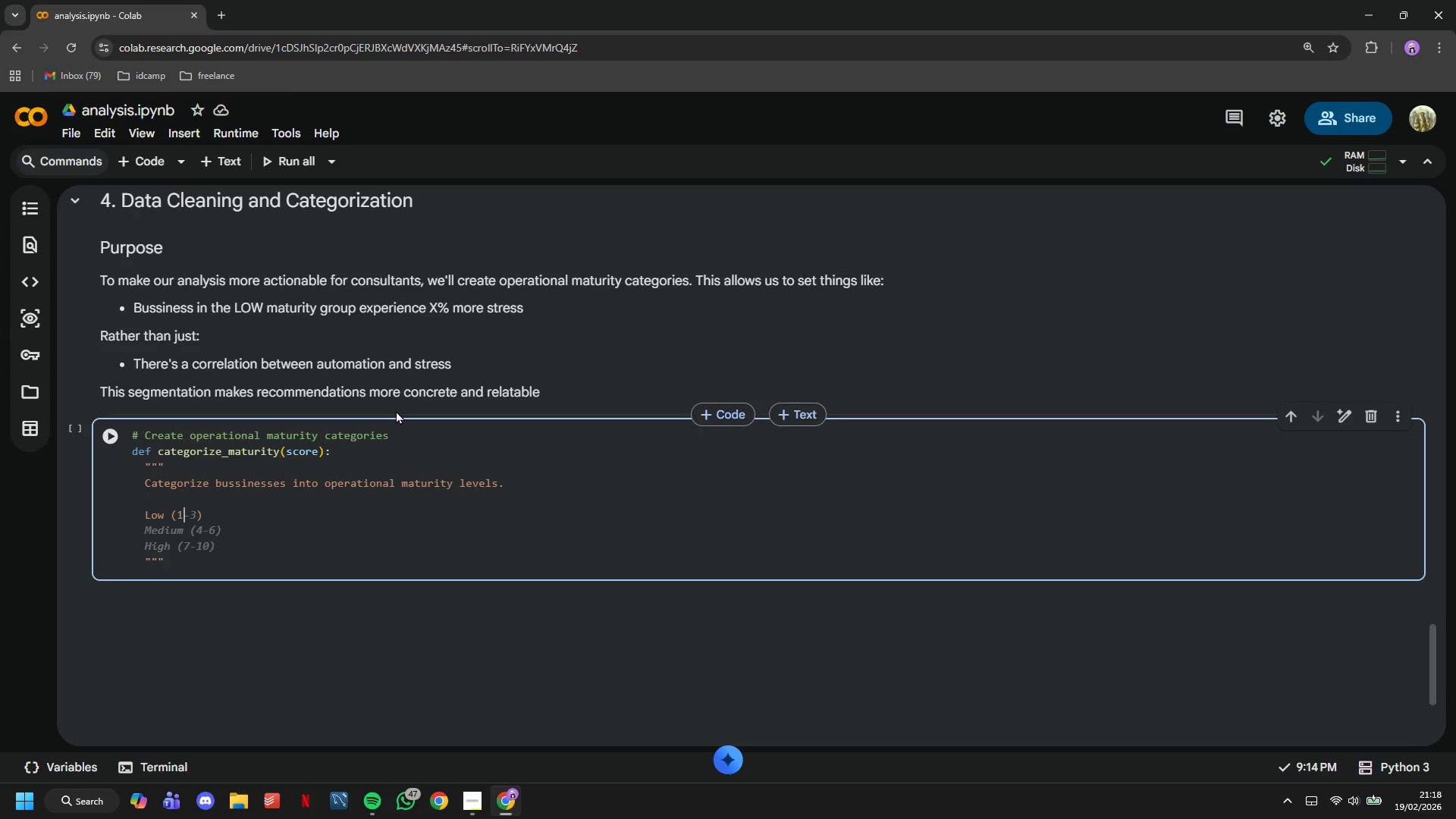 
wait(27.69)
 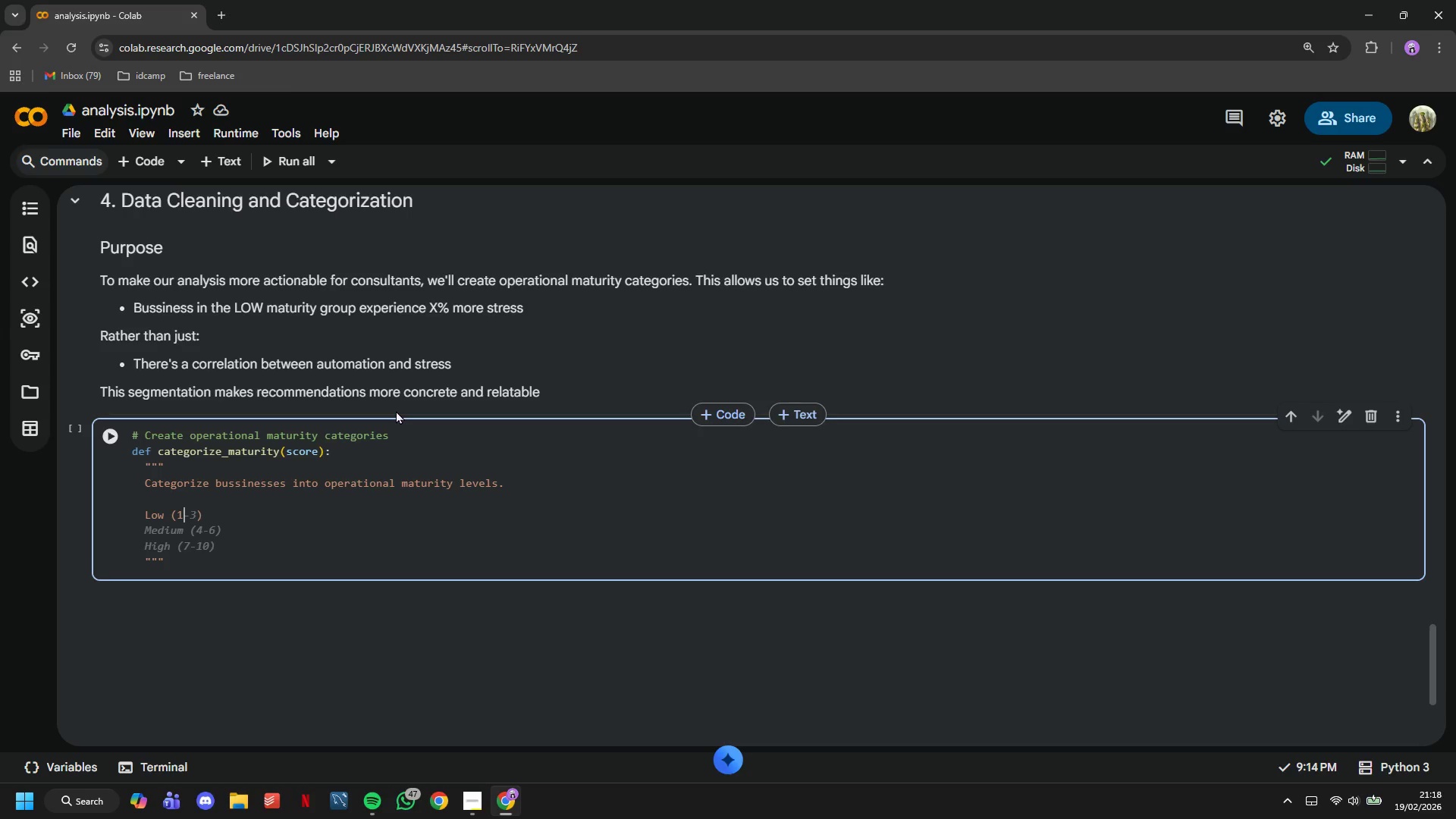 
key(Minus)
 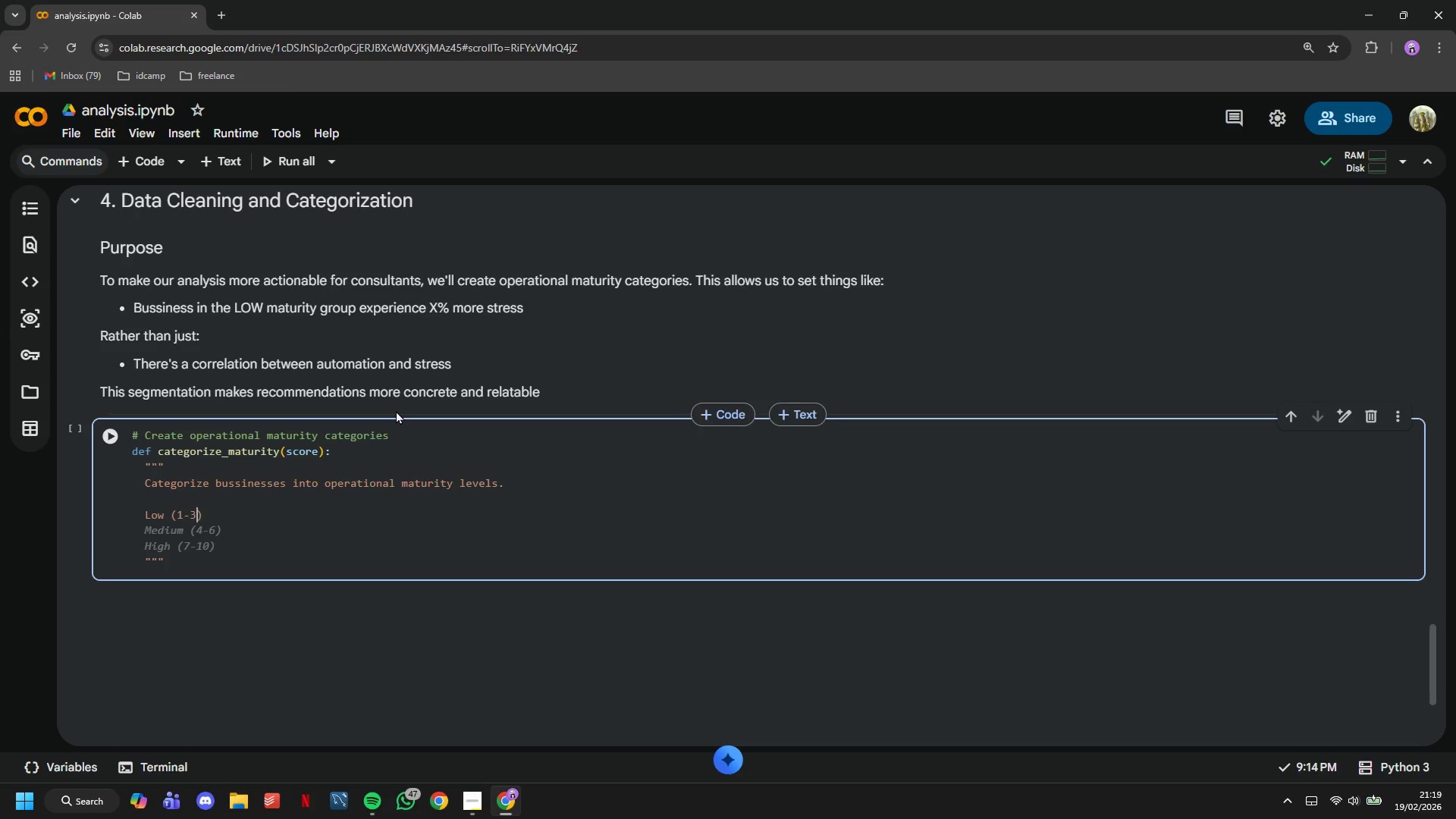 
key(3)
 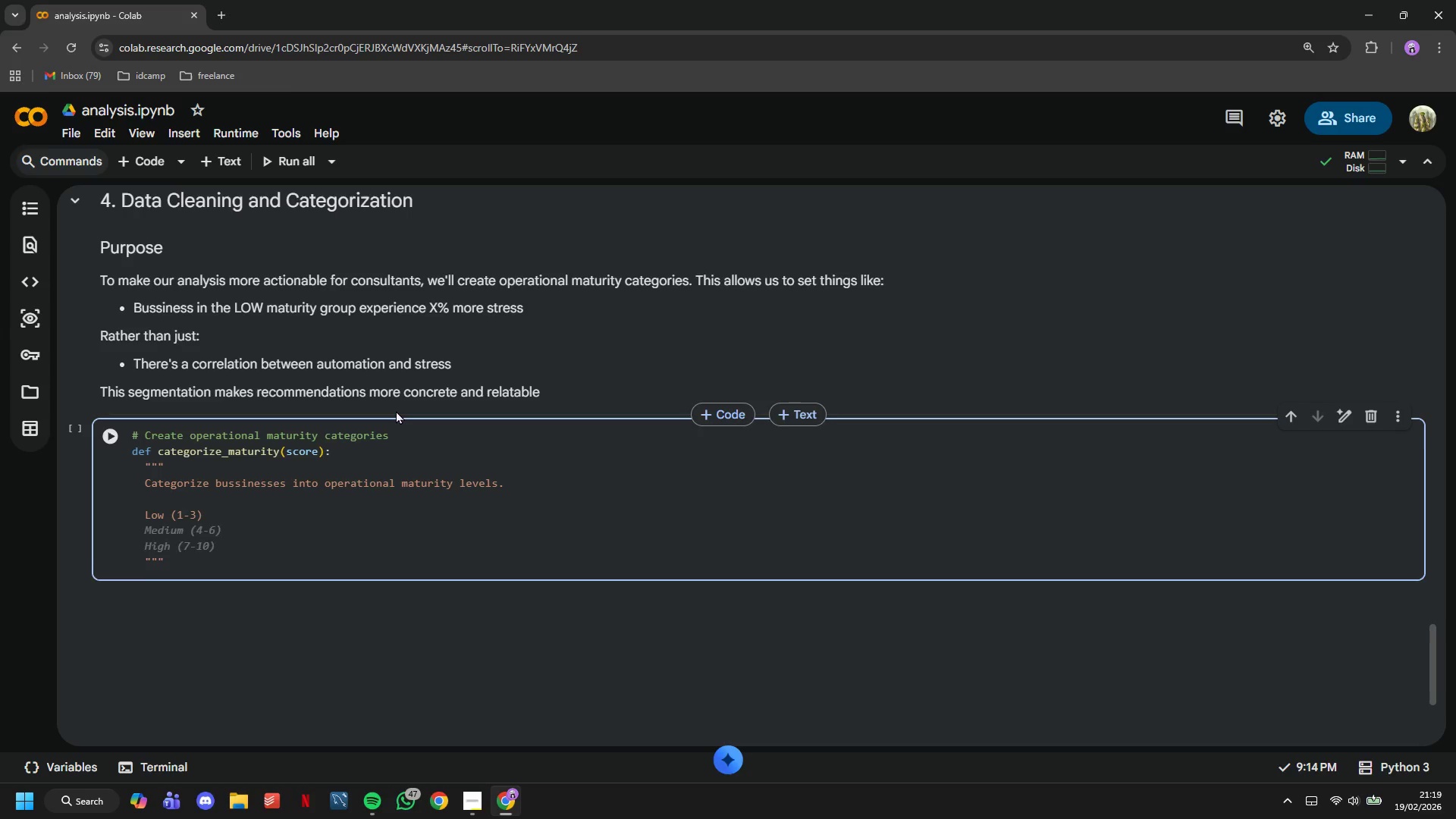 
key(ArrowRight)
 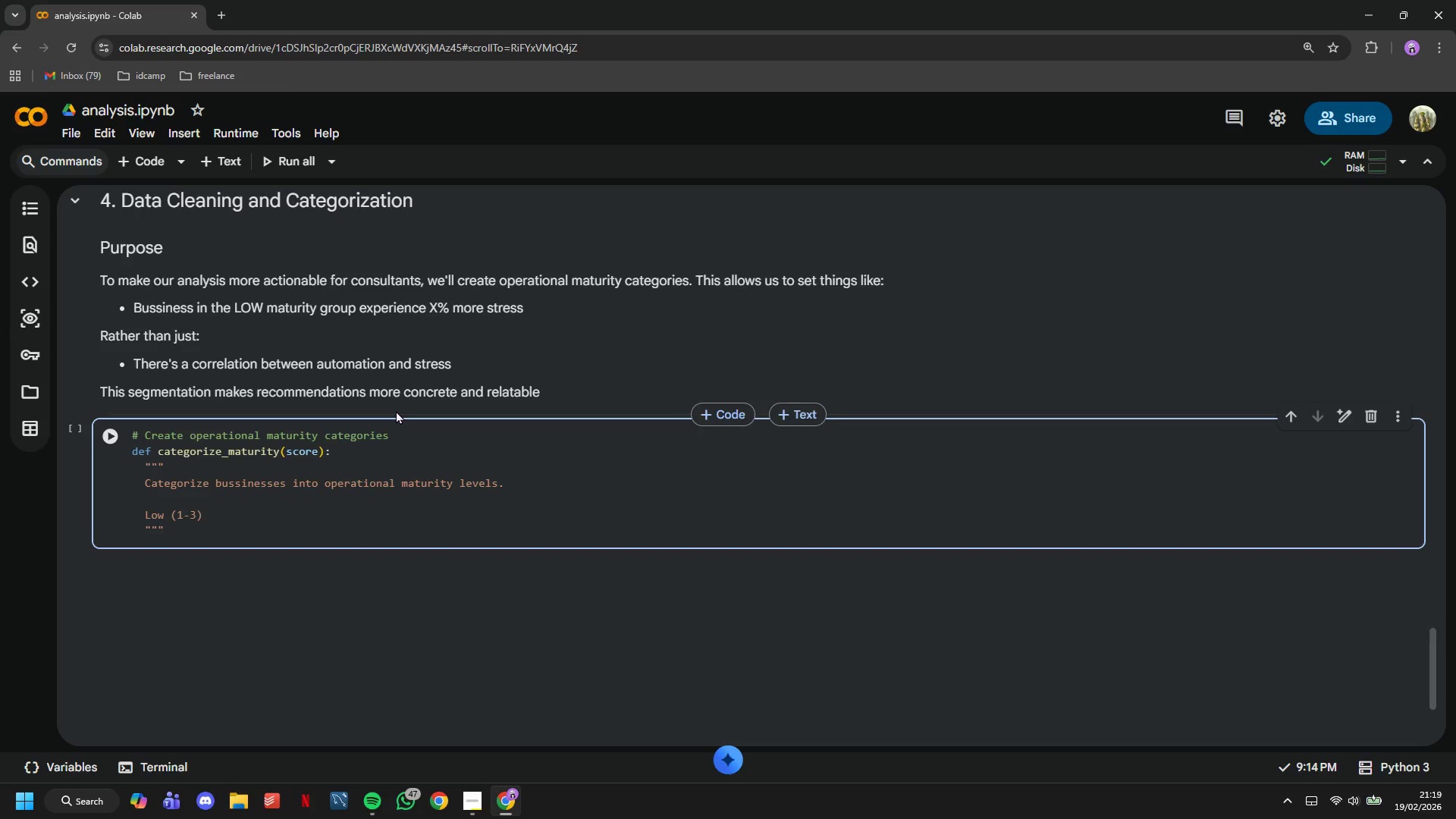 
key(Shift+Semicolon)
 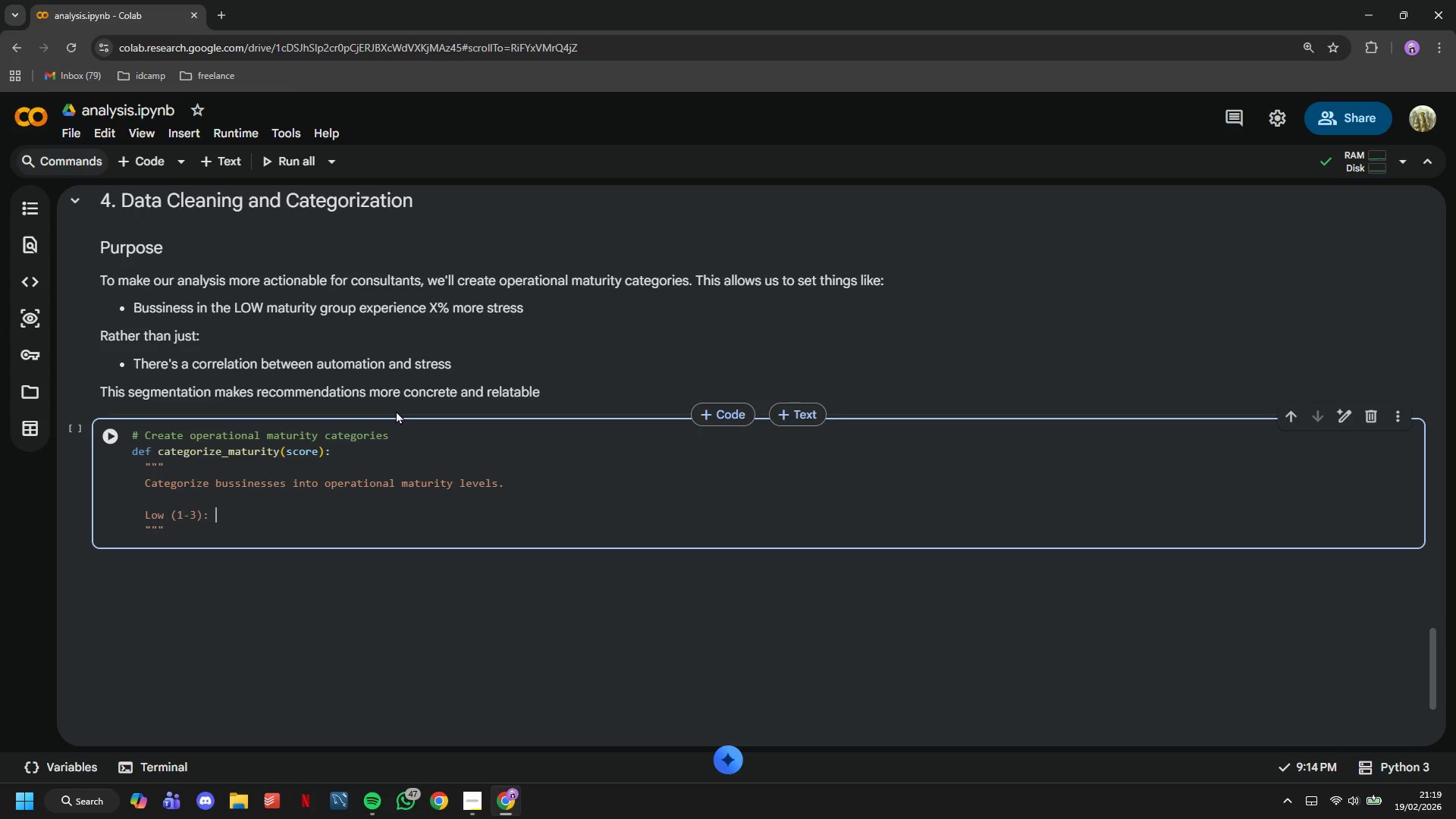 
key(Space)
 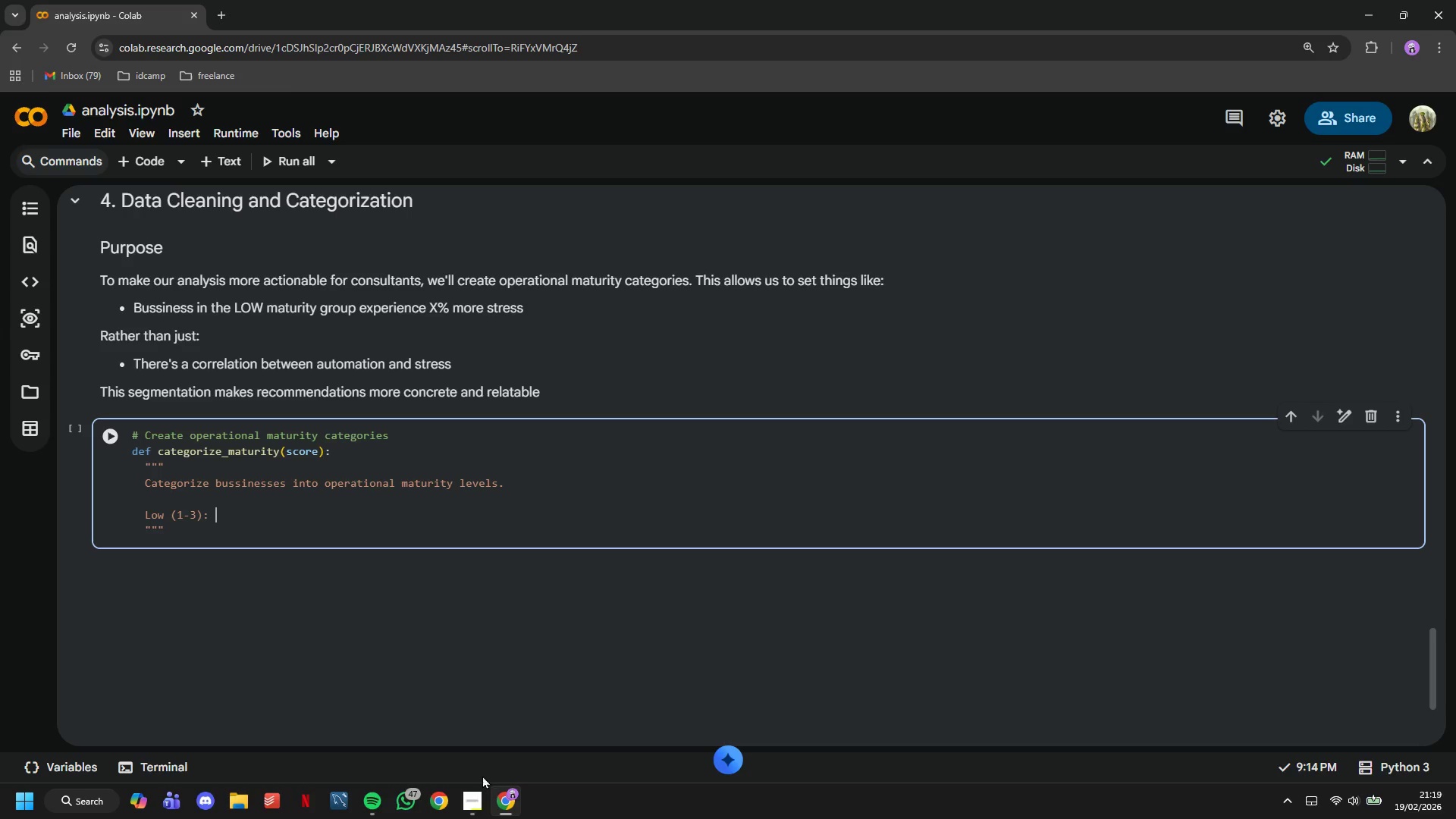 
left_click([479, 804])